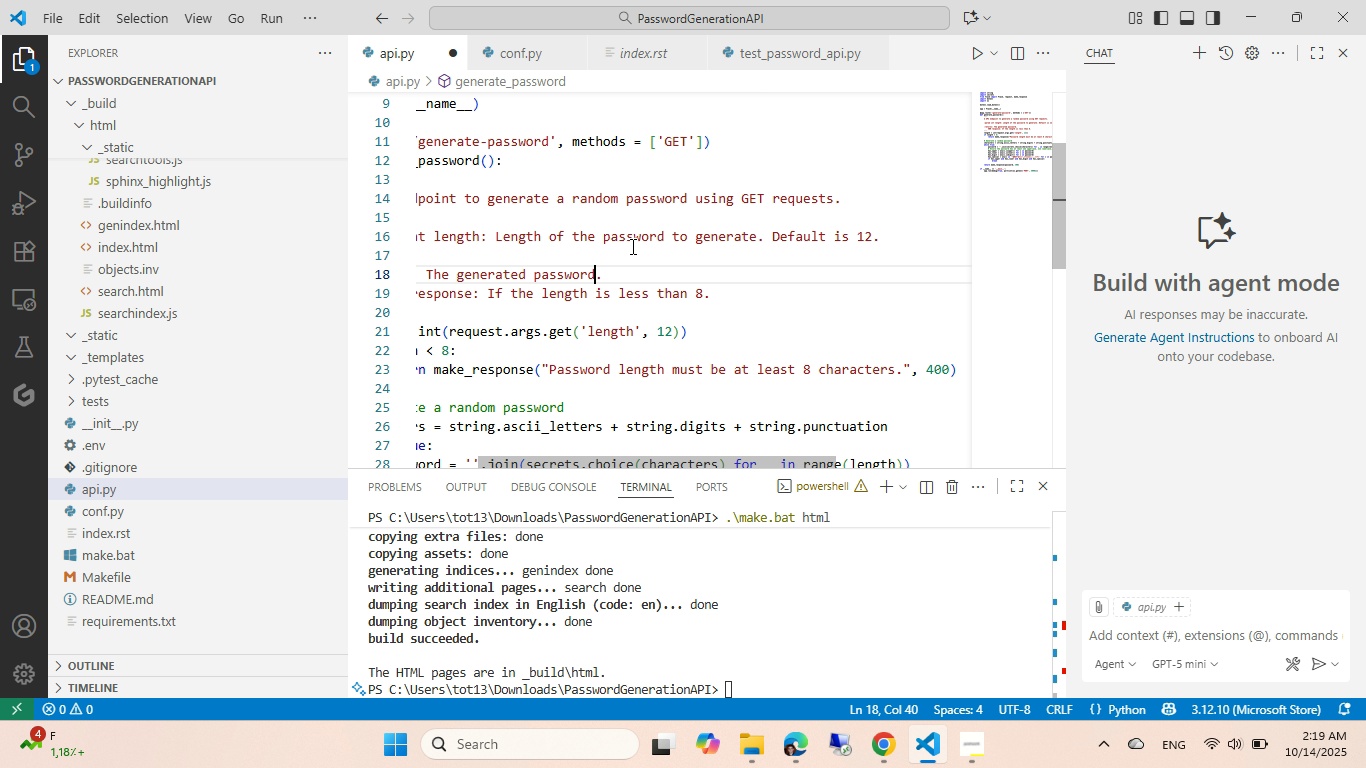 
key(Control+Z)
 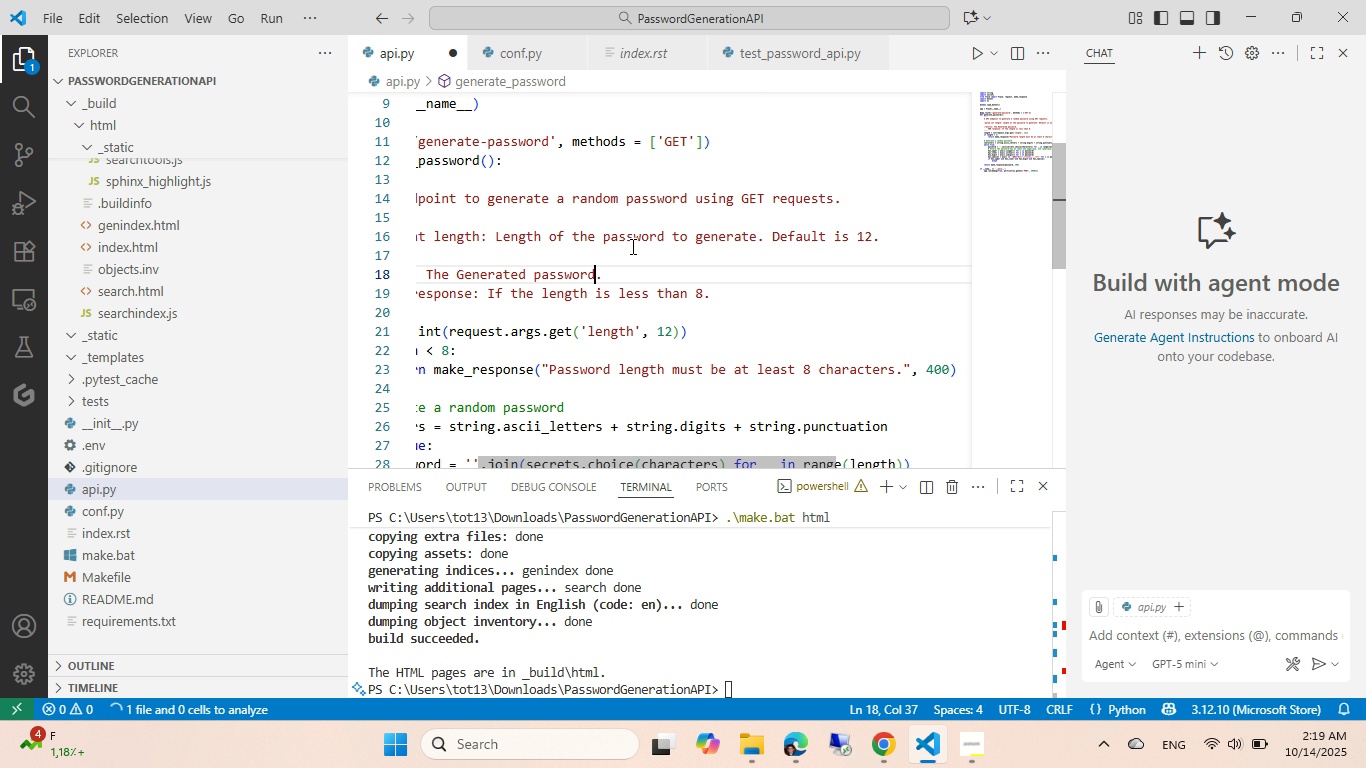 
key(Control+Z)
 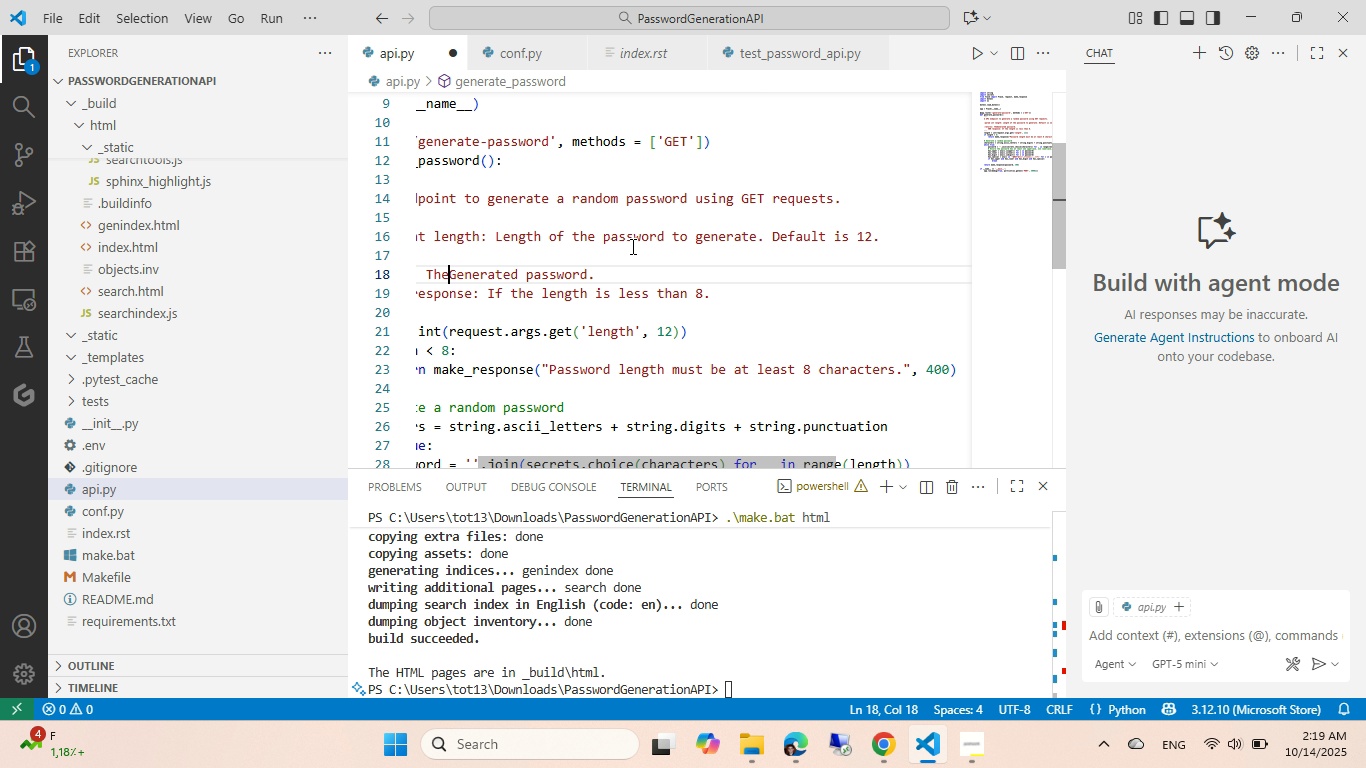 
key(Control+Z)
 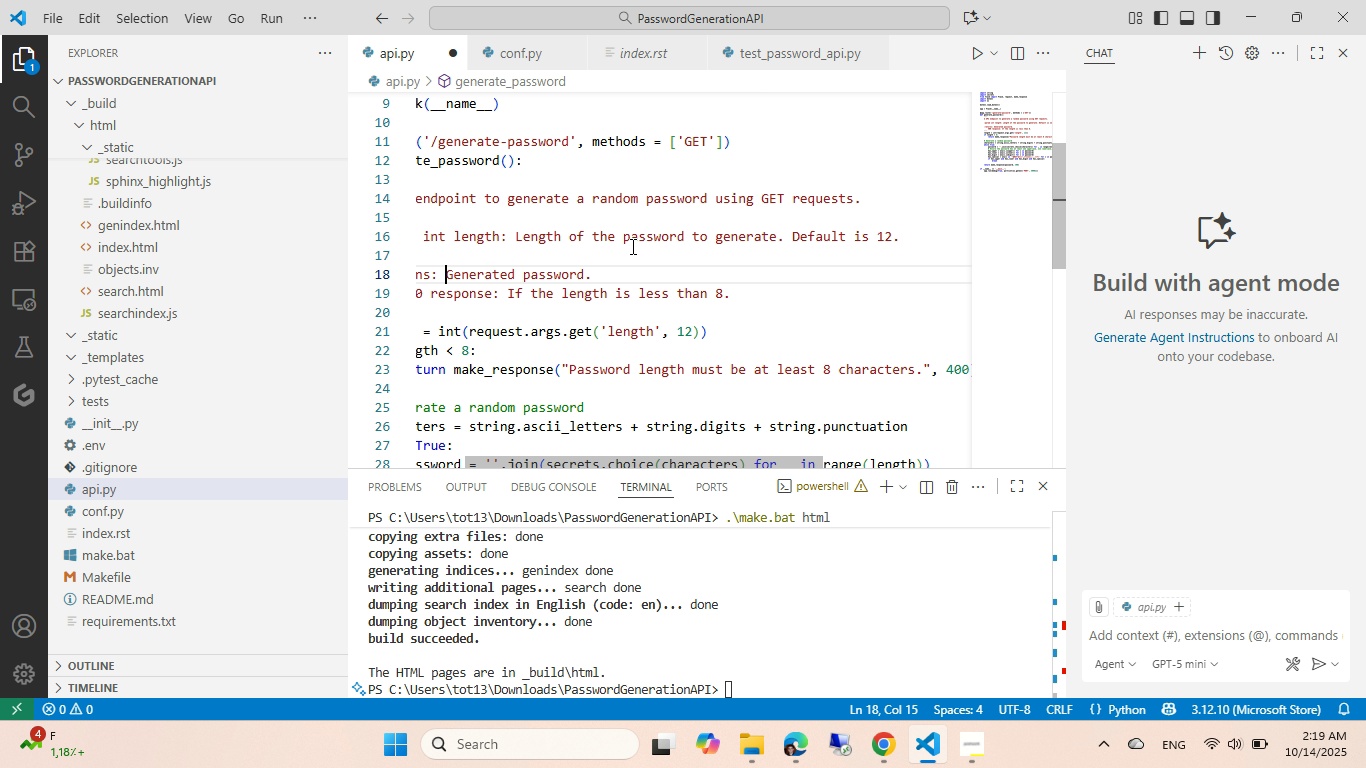 
key(Control+Z)
 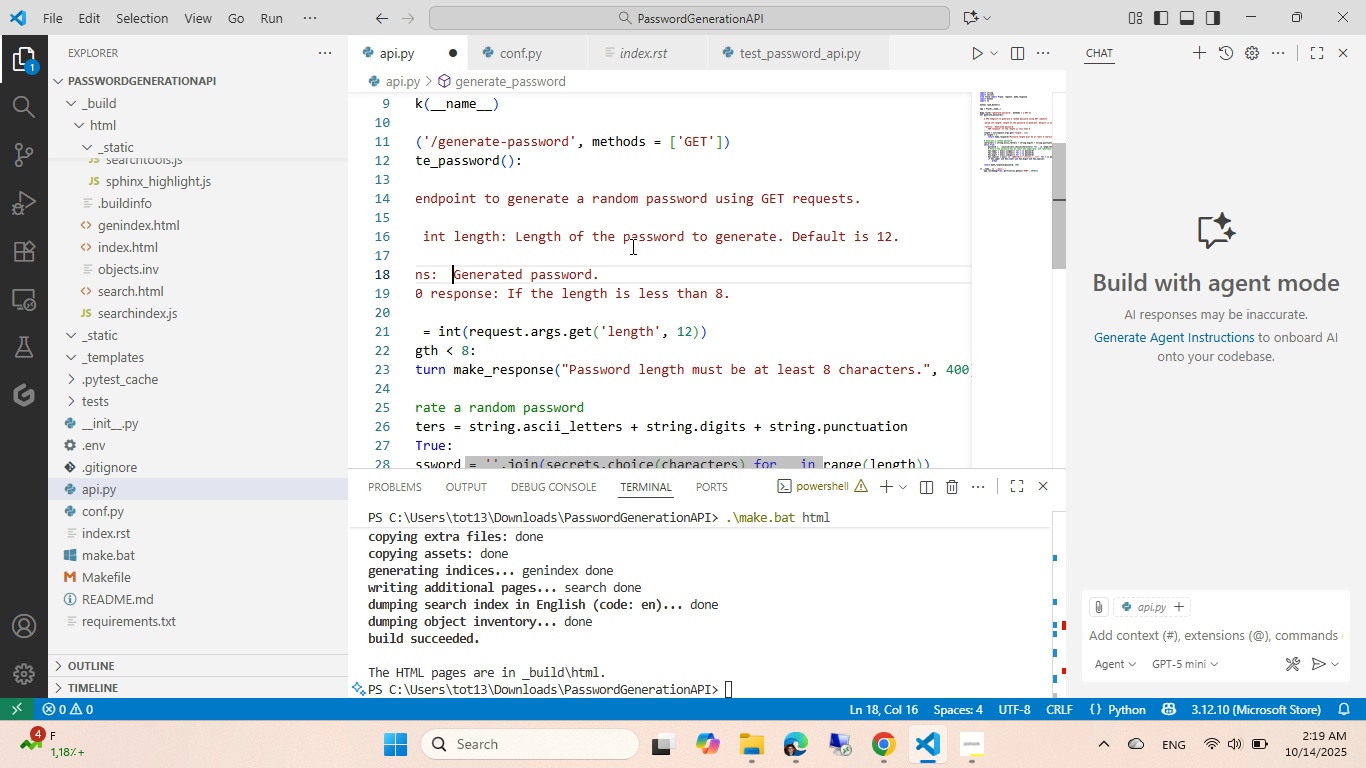 
key(Control+Z)
 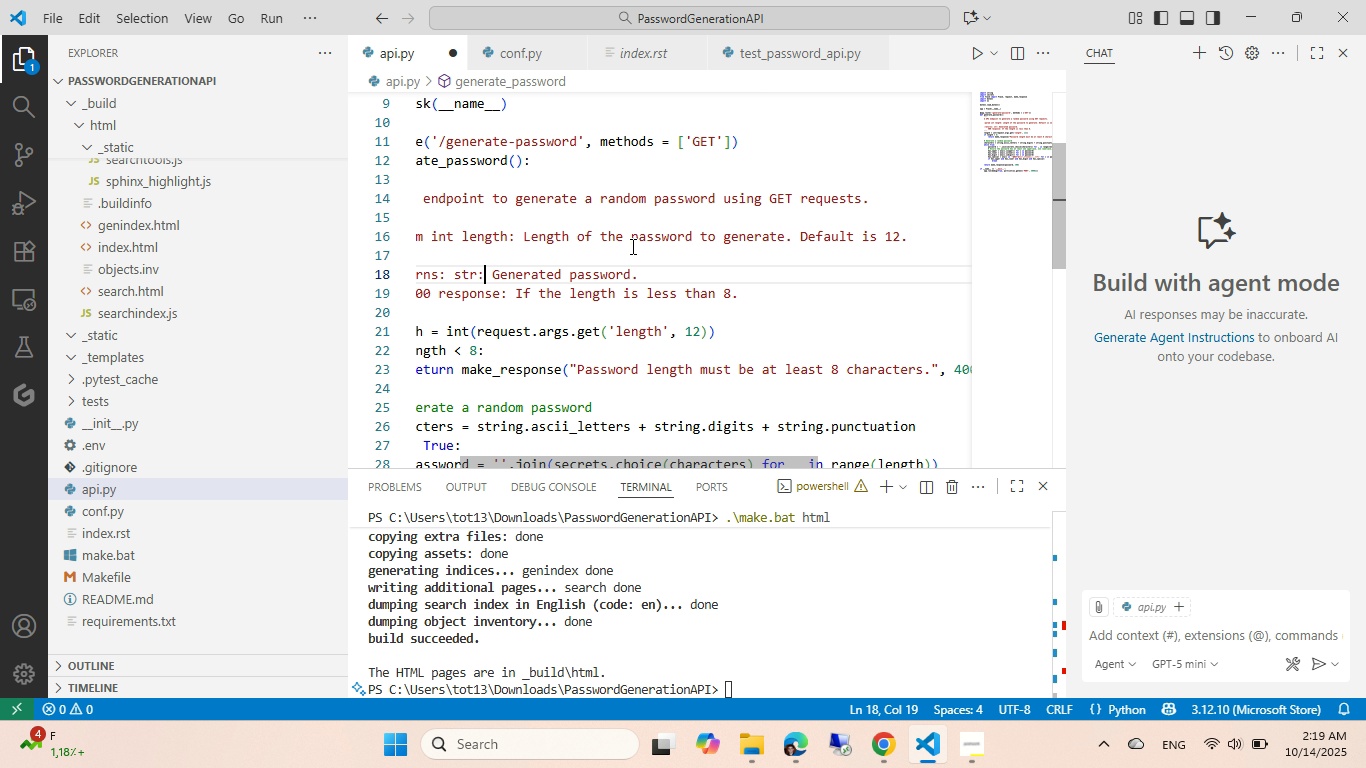 
key(Control+Z)
 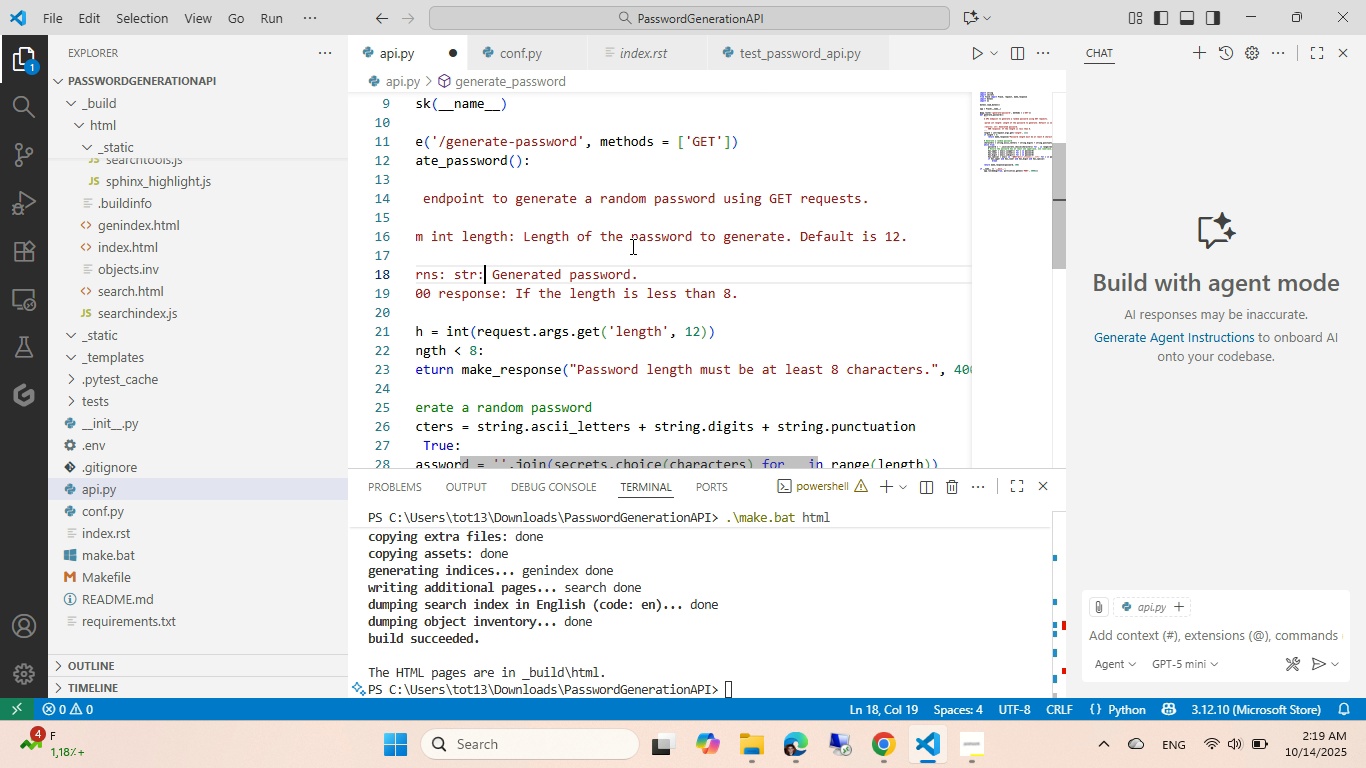 
key(Control+Z)
 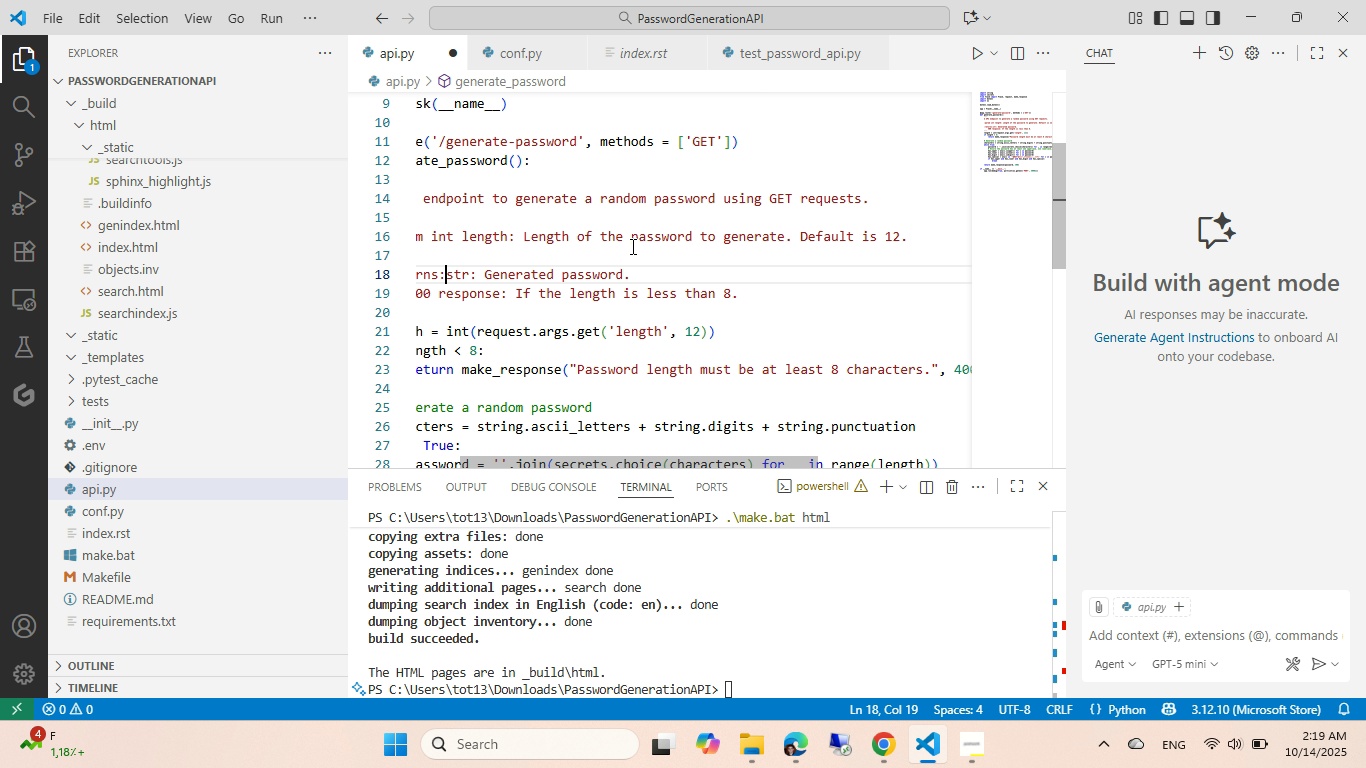 
key(Control+Z)
 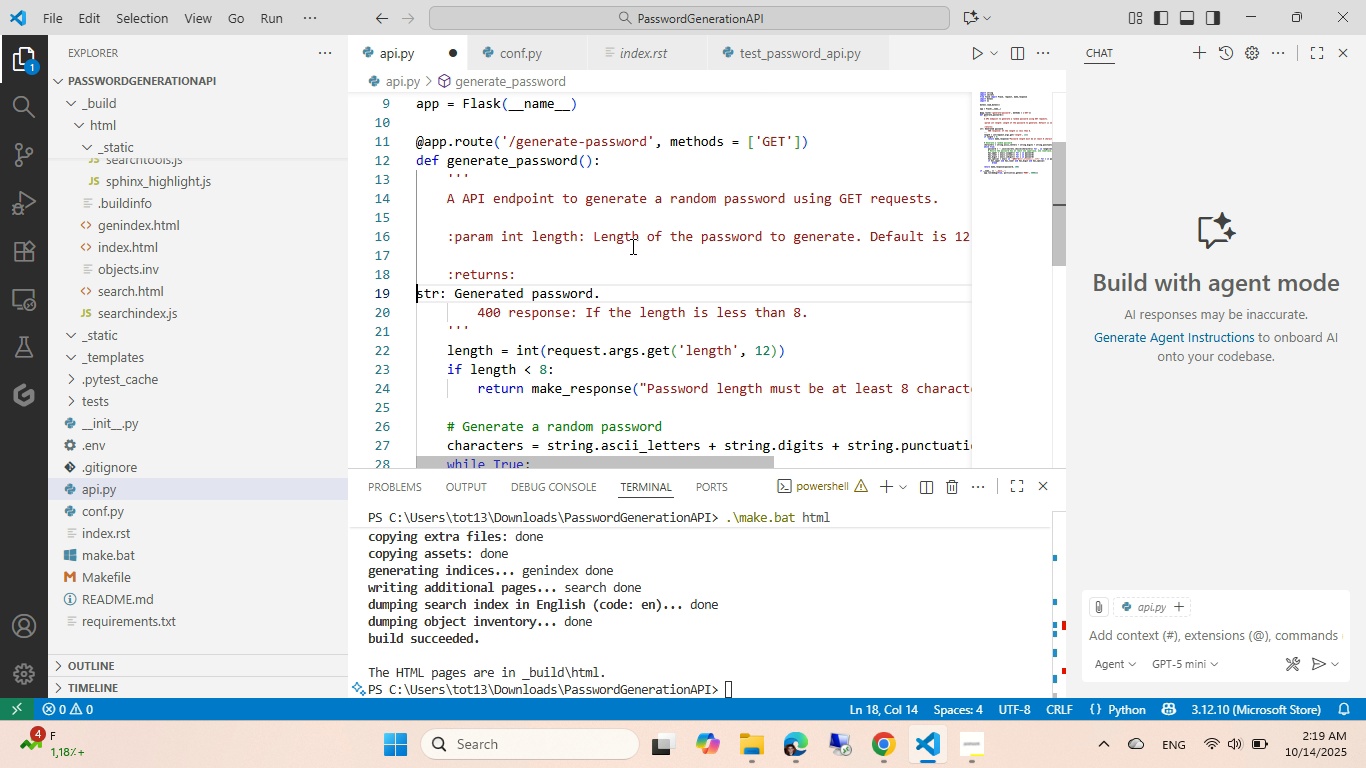 
key(Control+Z)
 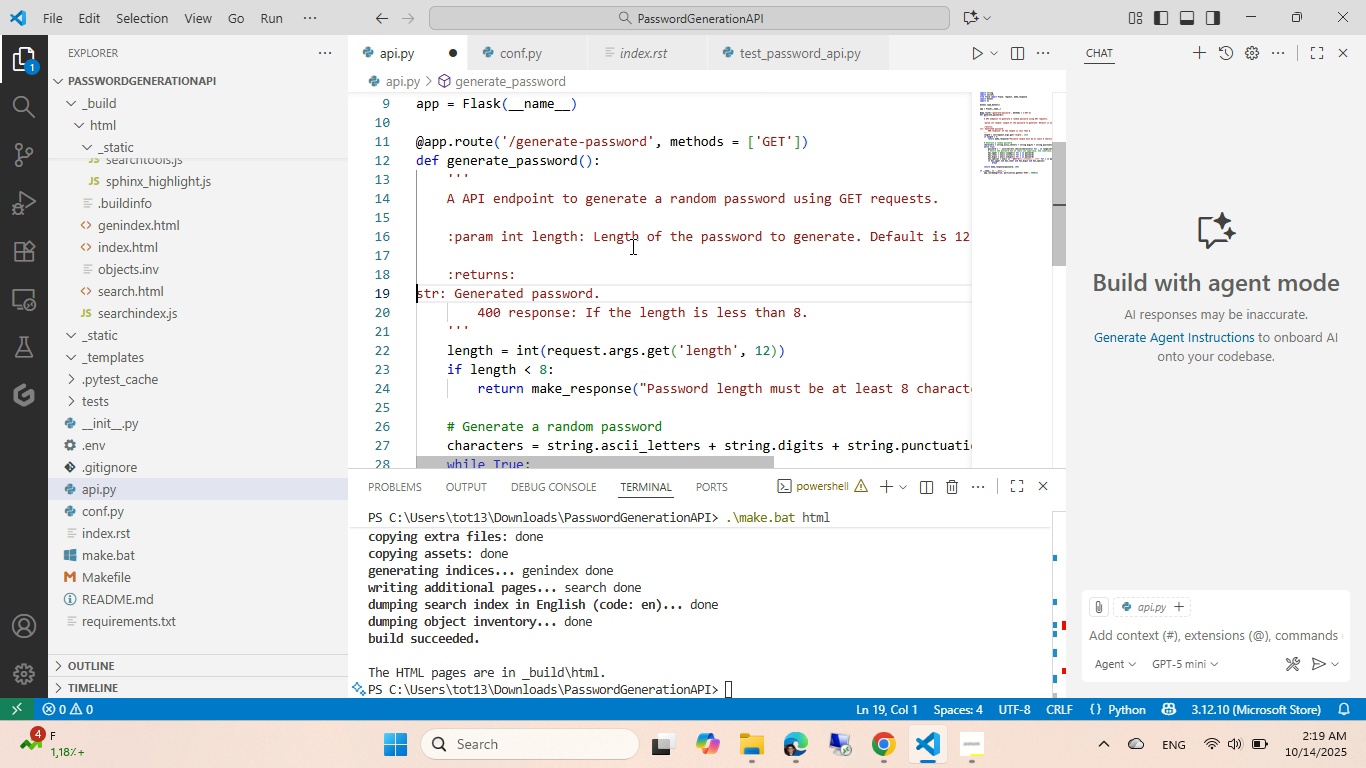 
key(Control+Z)
 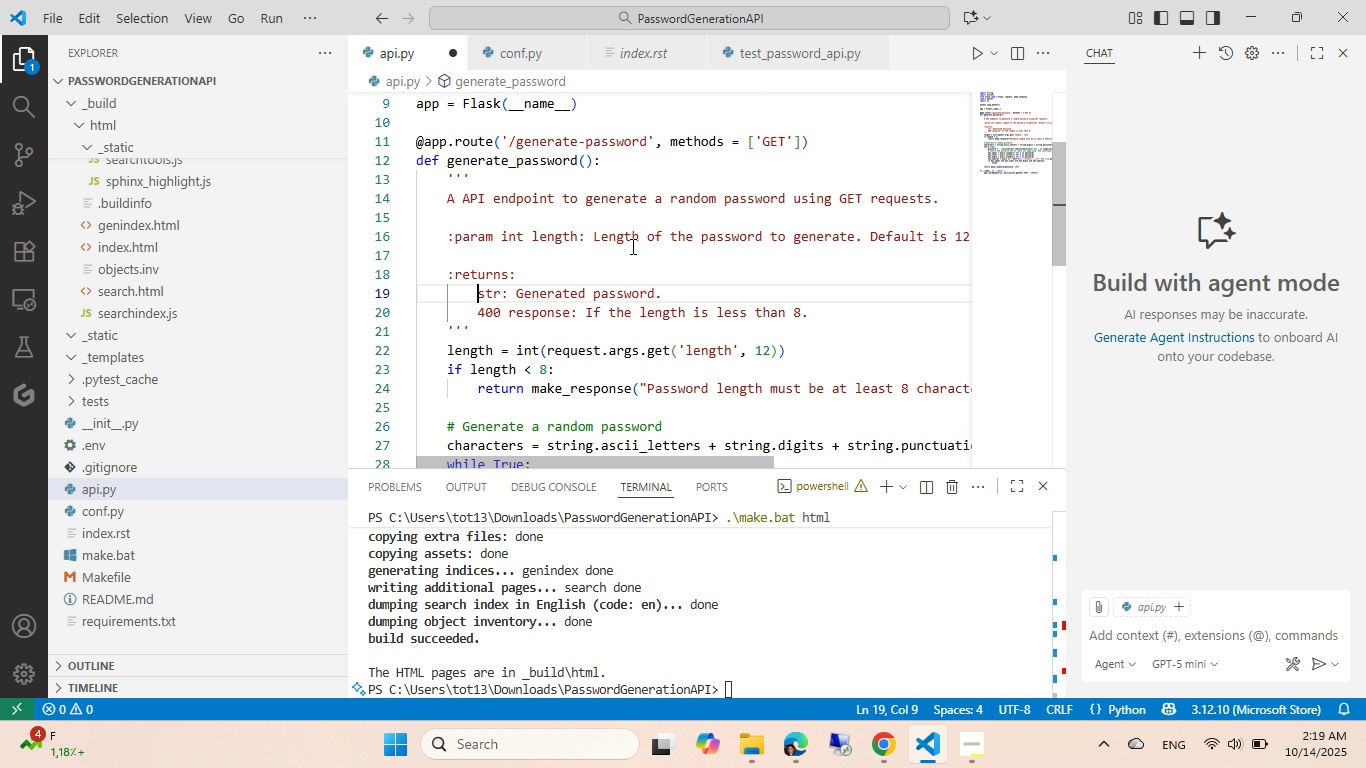 
key(Control+Z)
 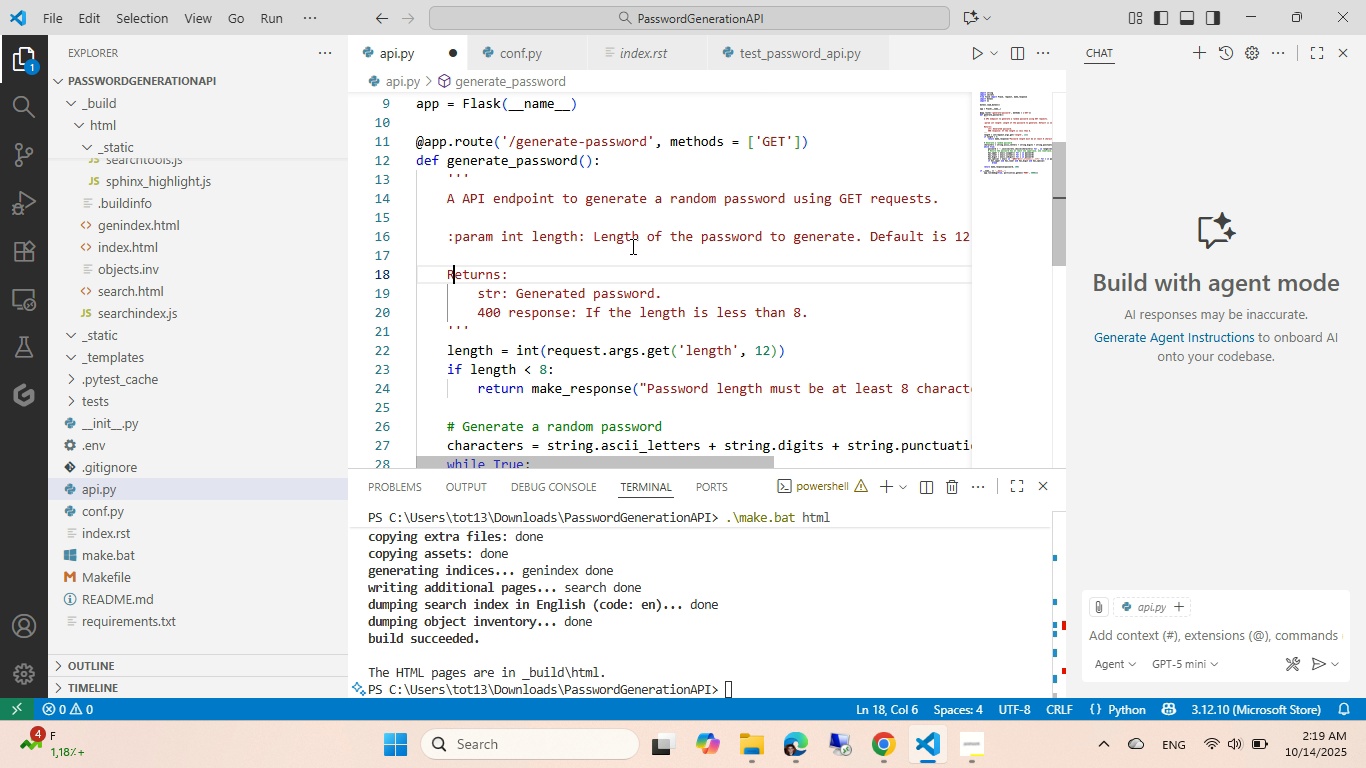 
key(Control+Z)
 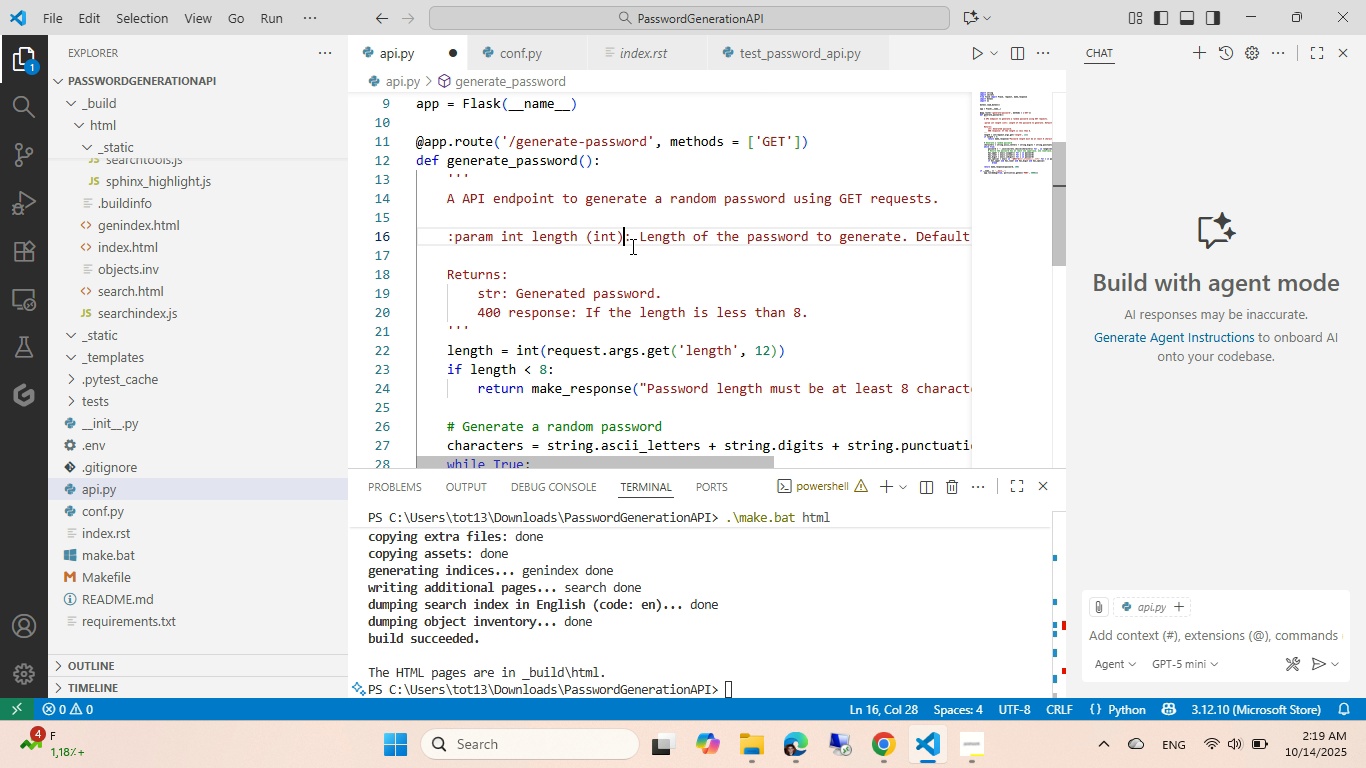 
key(Control+Z)
 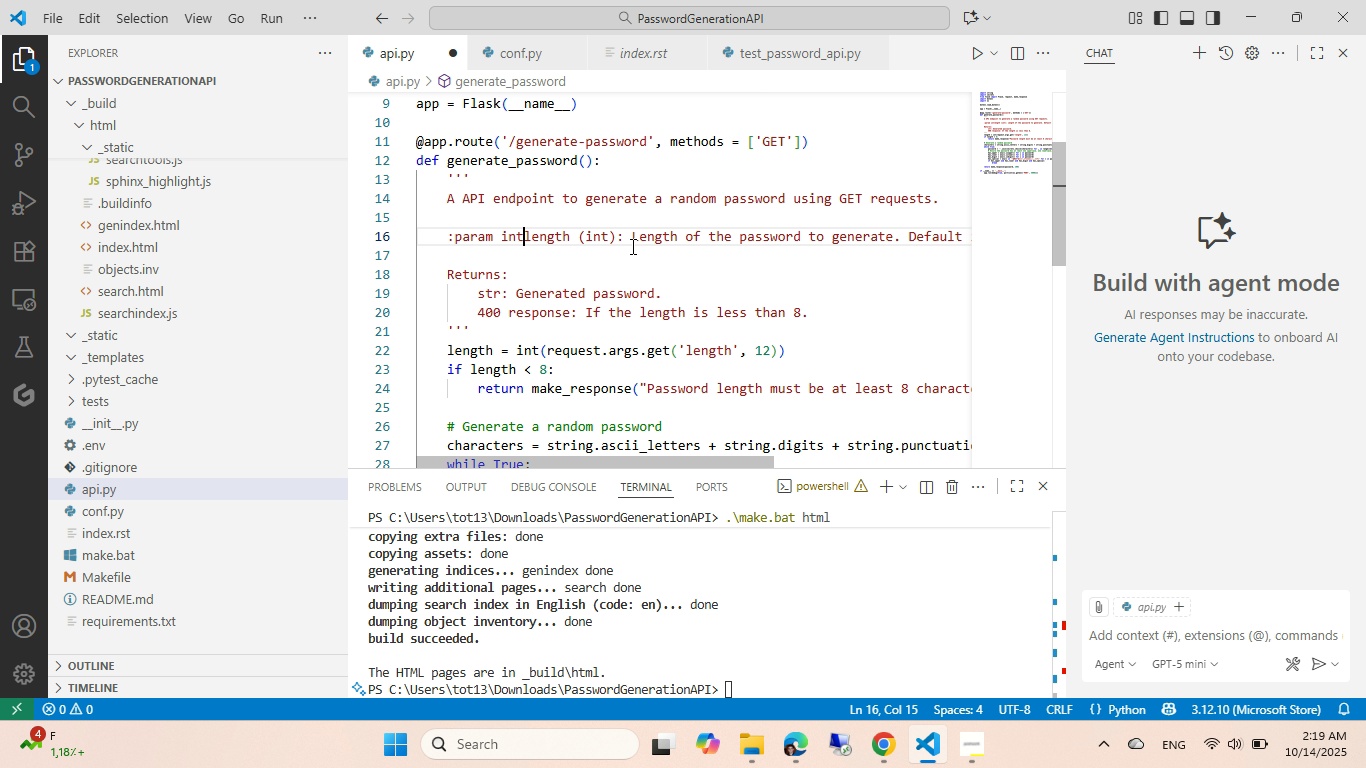 
key(Control+Z)
 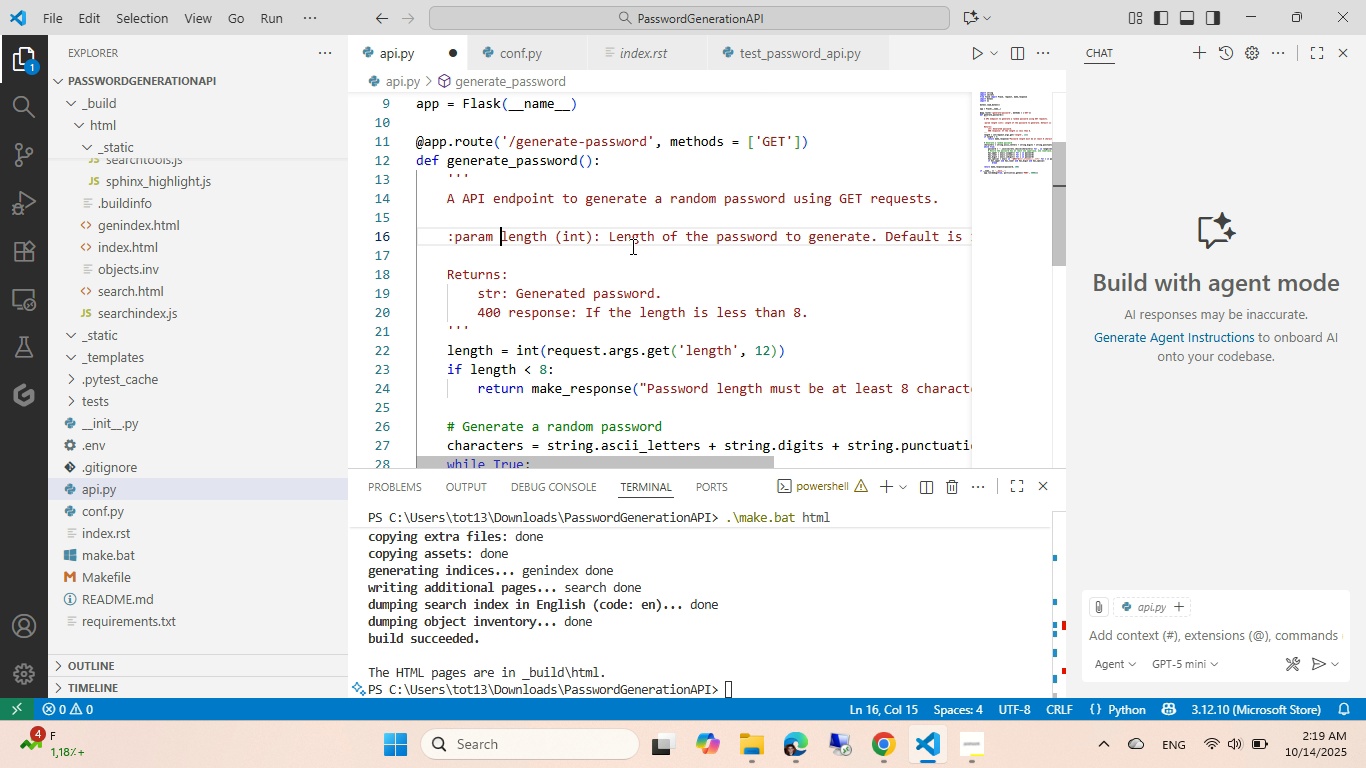 
key(Control+Z)
 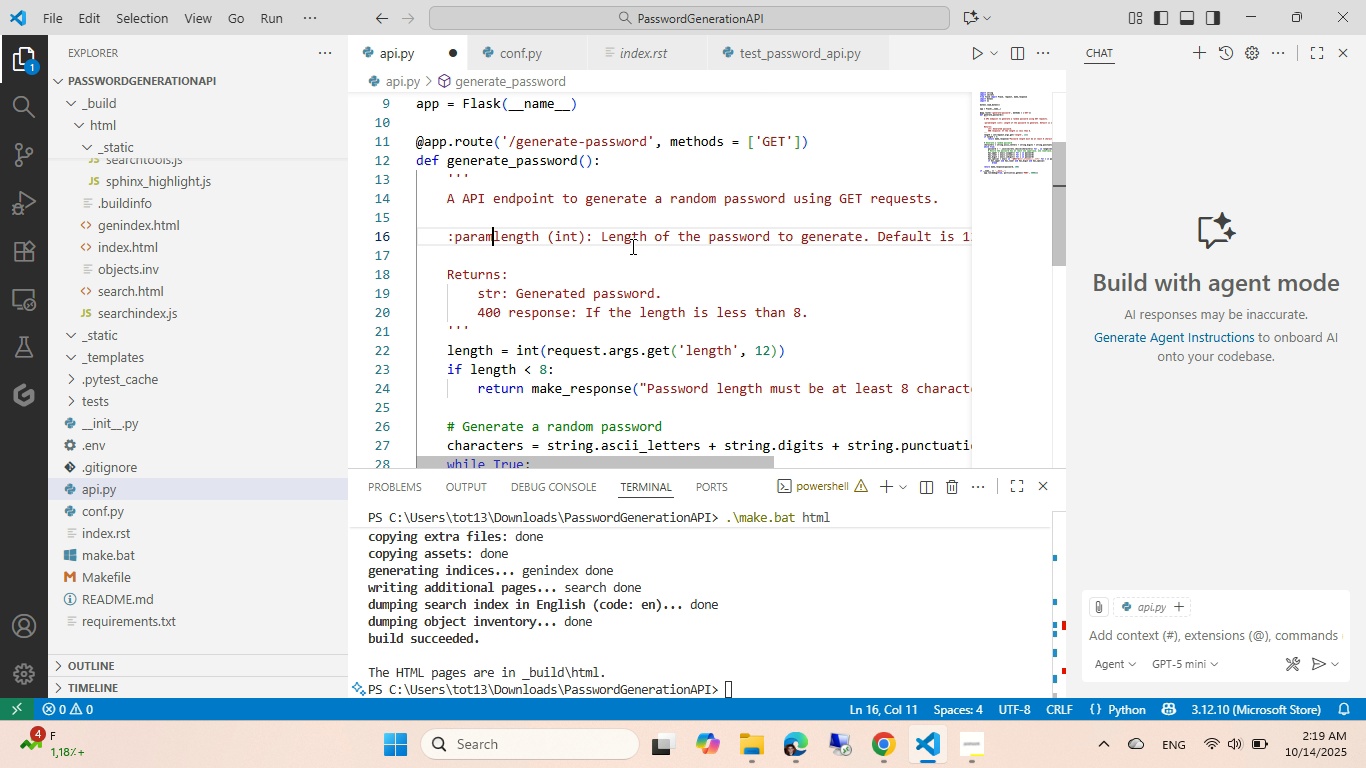 
key(Control+Z)
 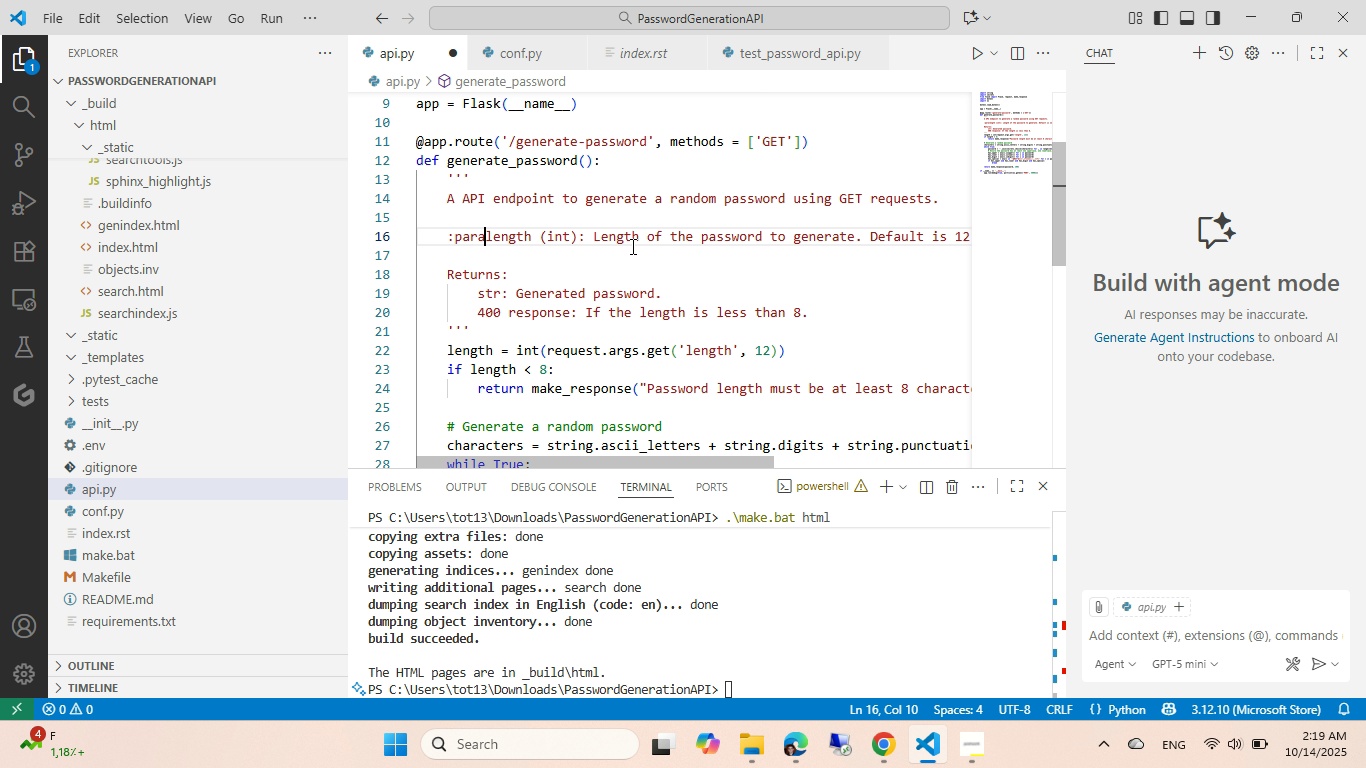 
key(Control+Z)
 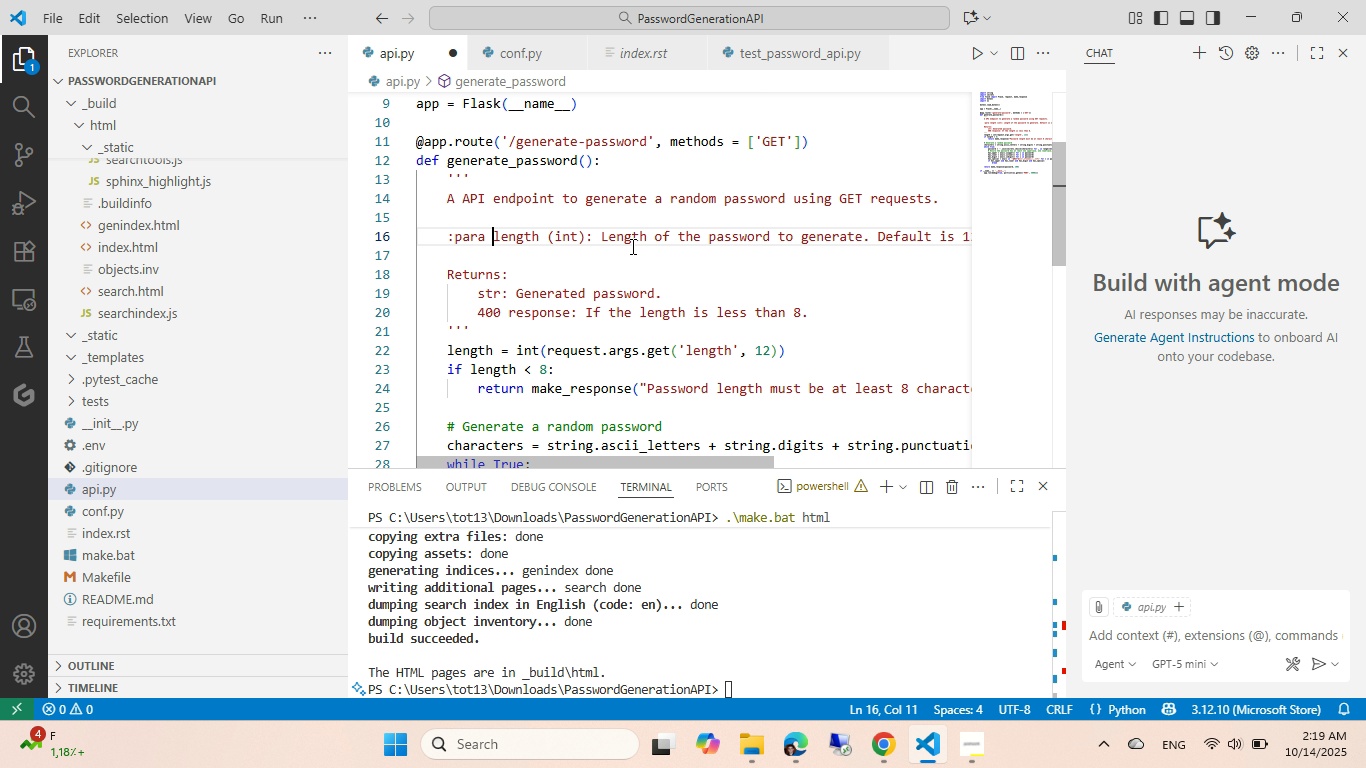 
key(Control+Z)
 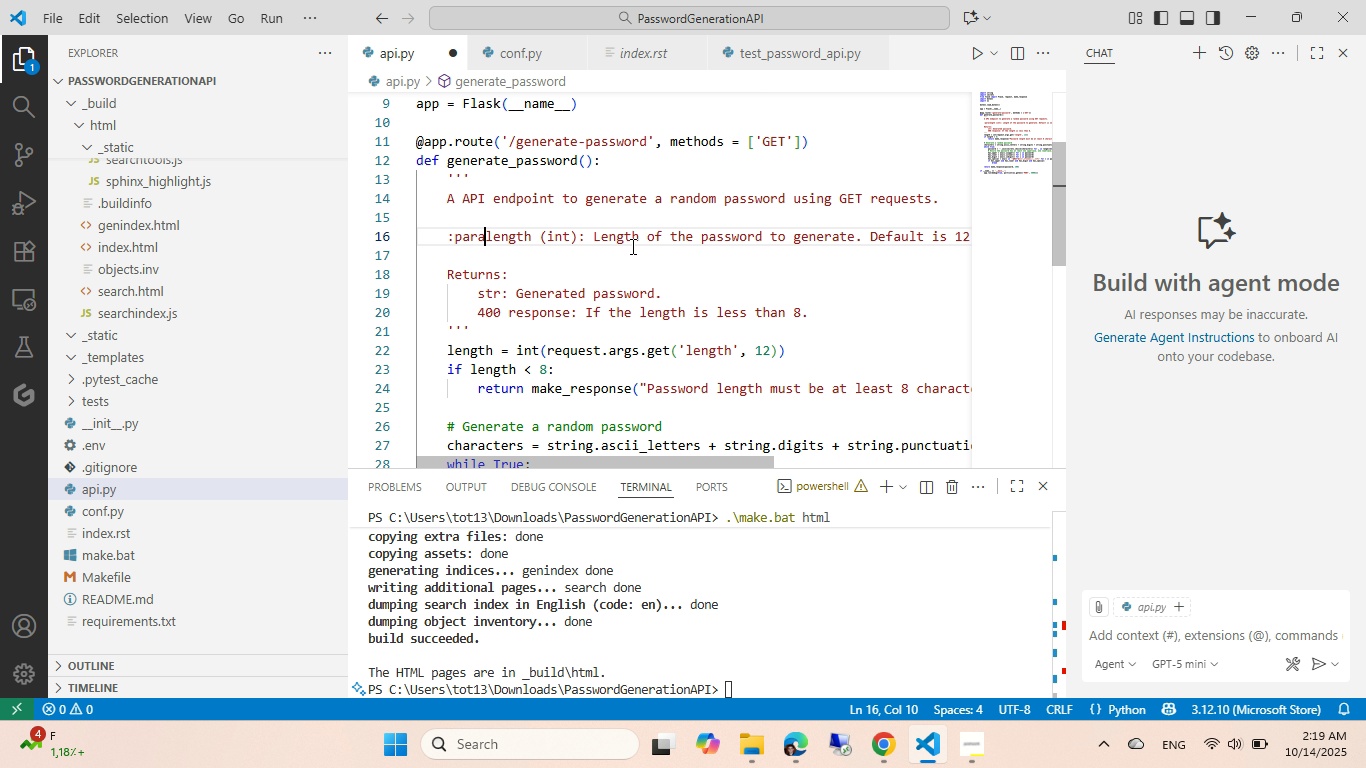 
key(Control+Z)
 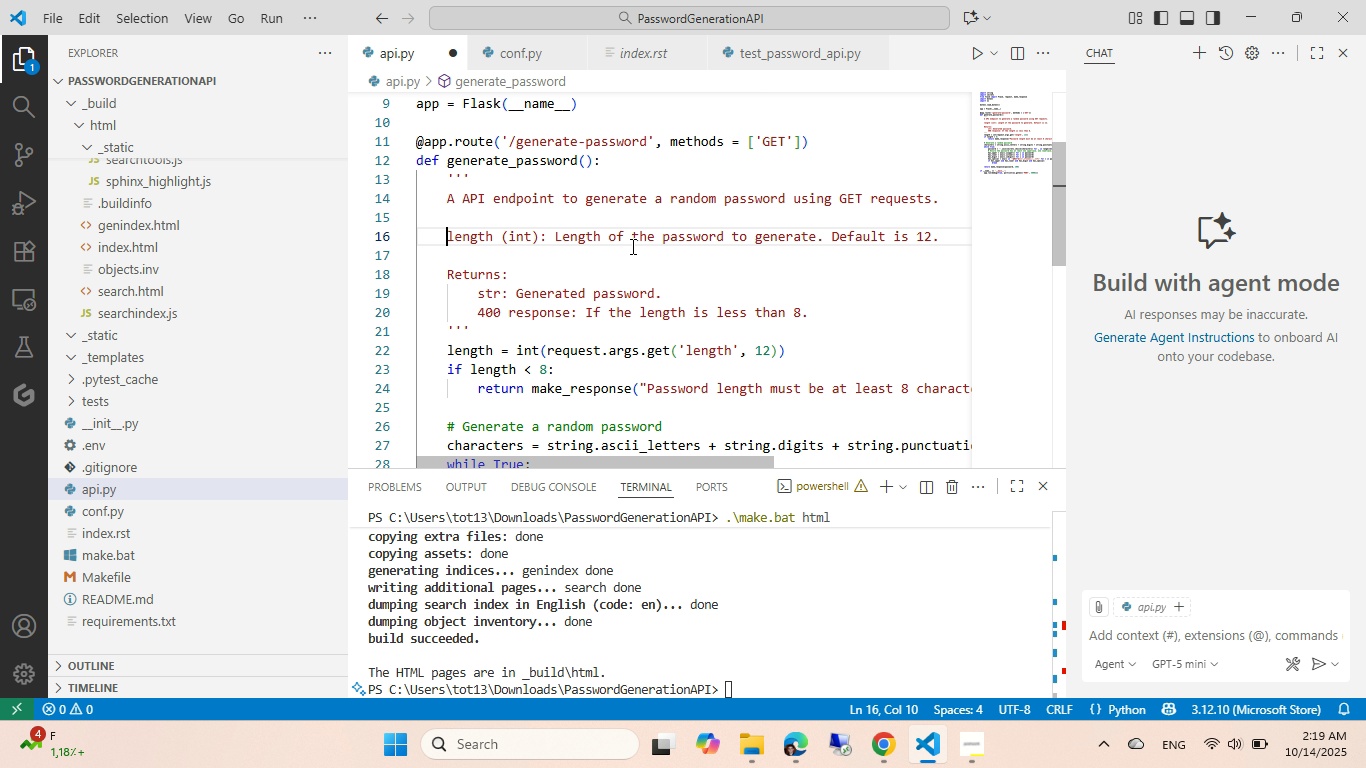 
key(Control+Z)
 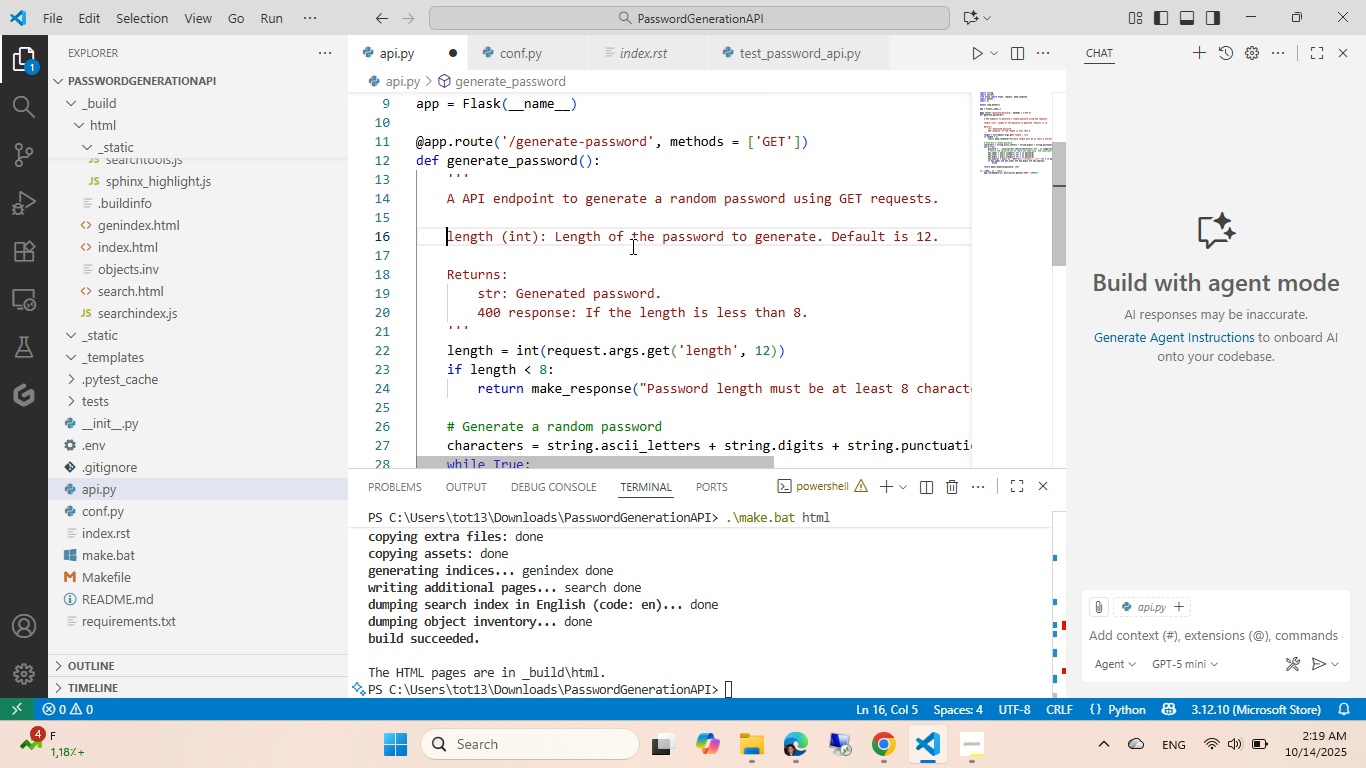 
key(Control+Z)
 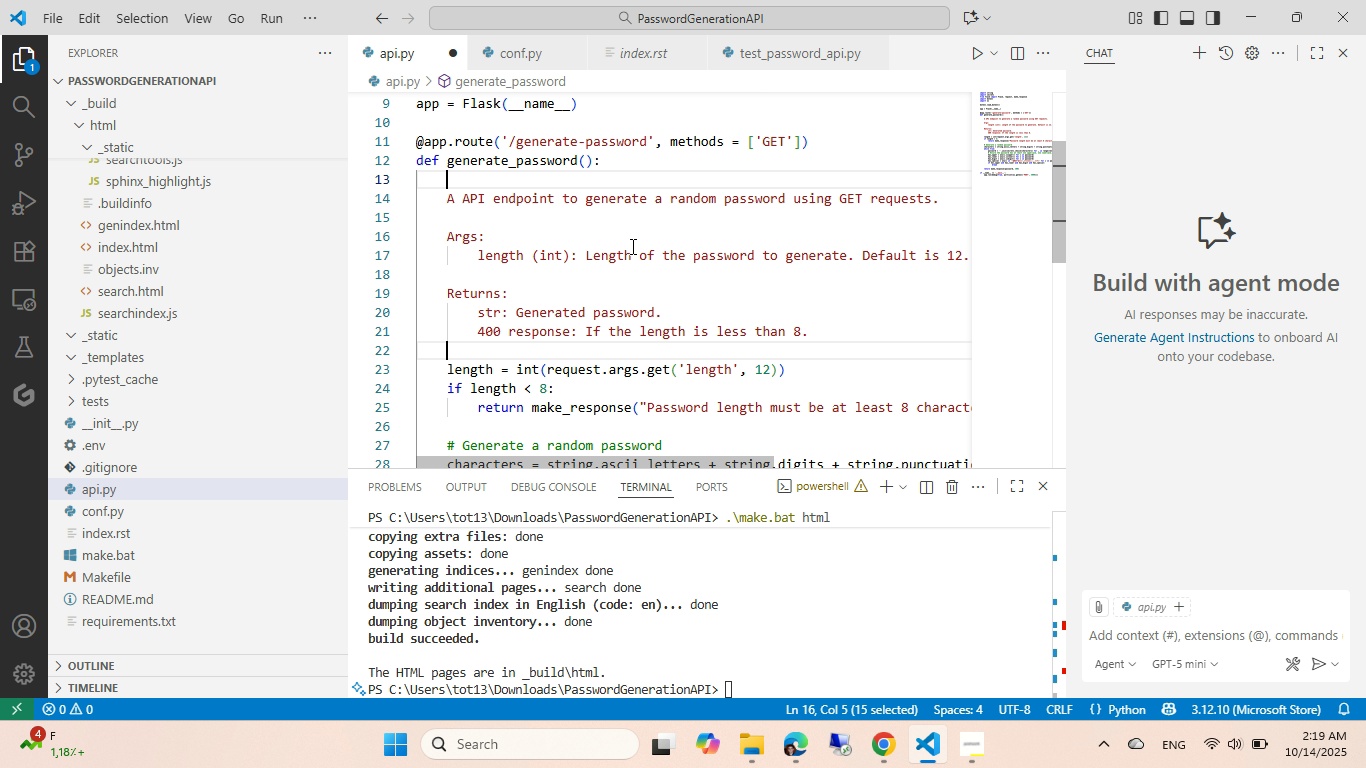 
key(Control+Z)
 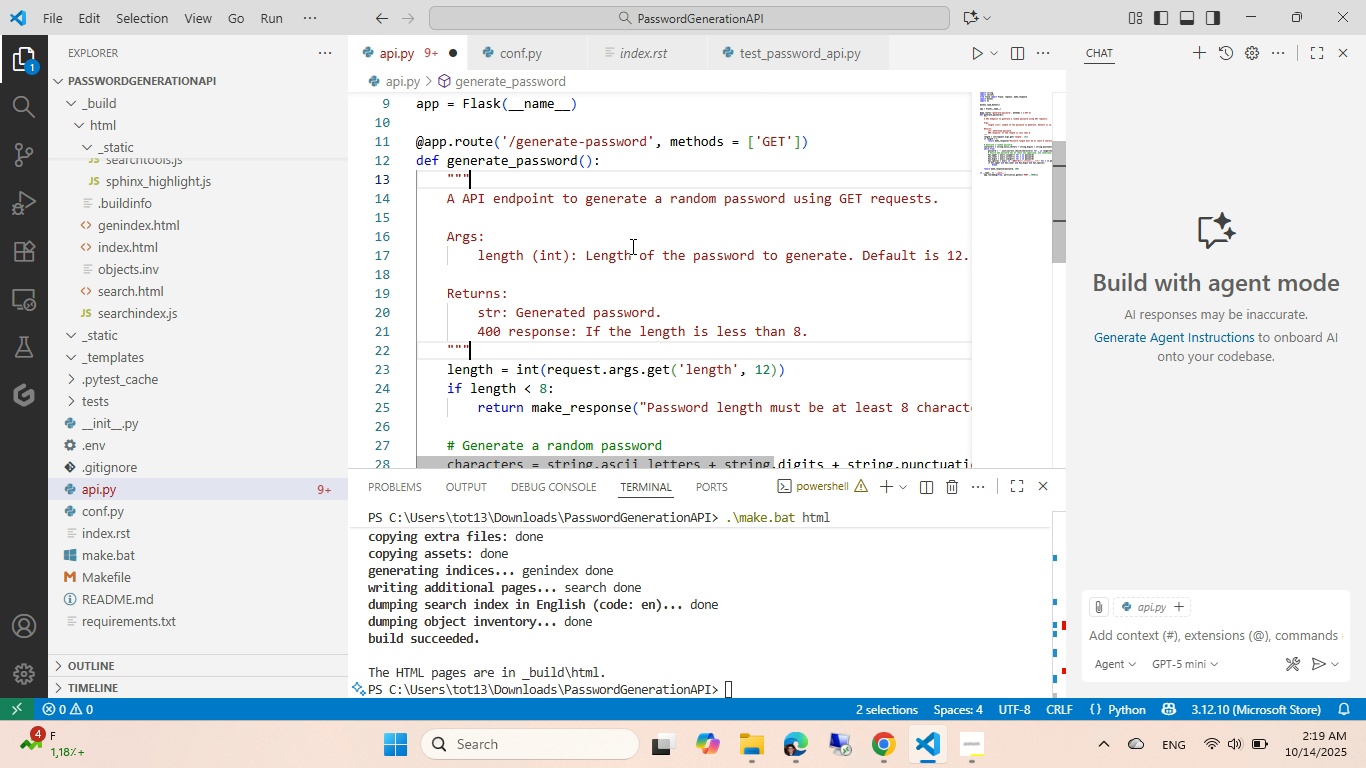 
key(Control+Z)
 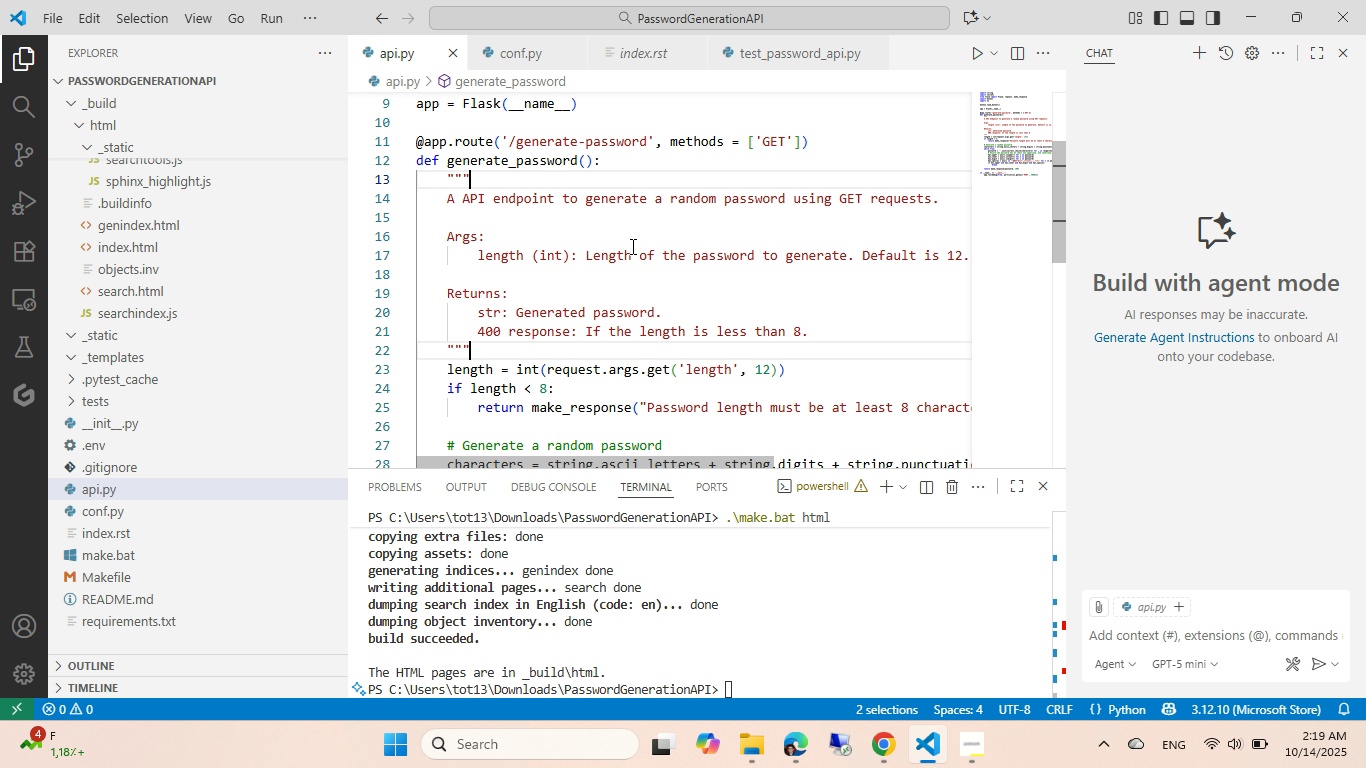 
key(Control+S)
 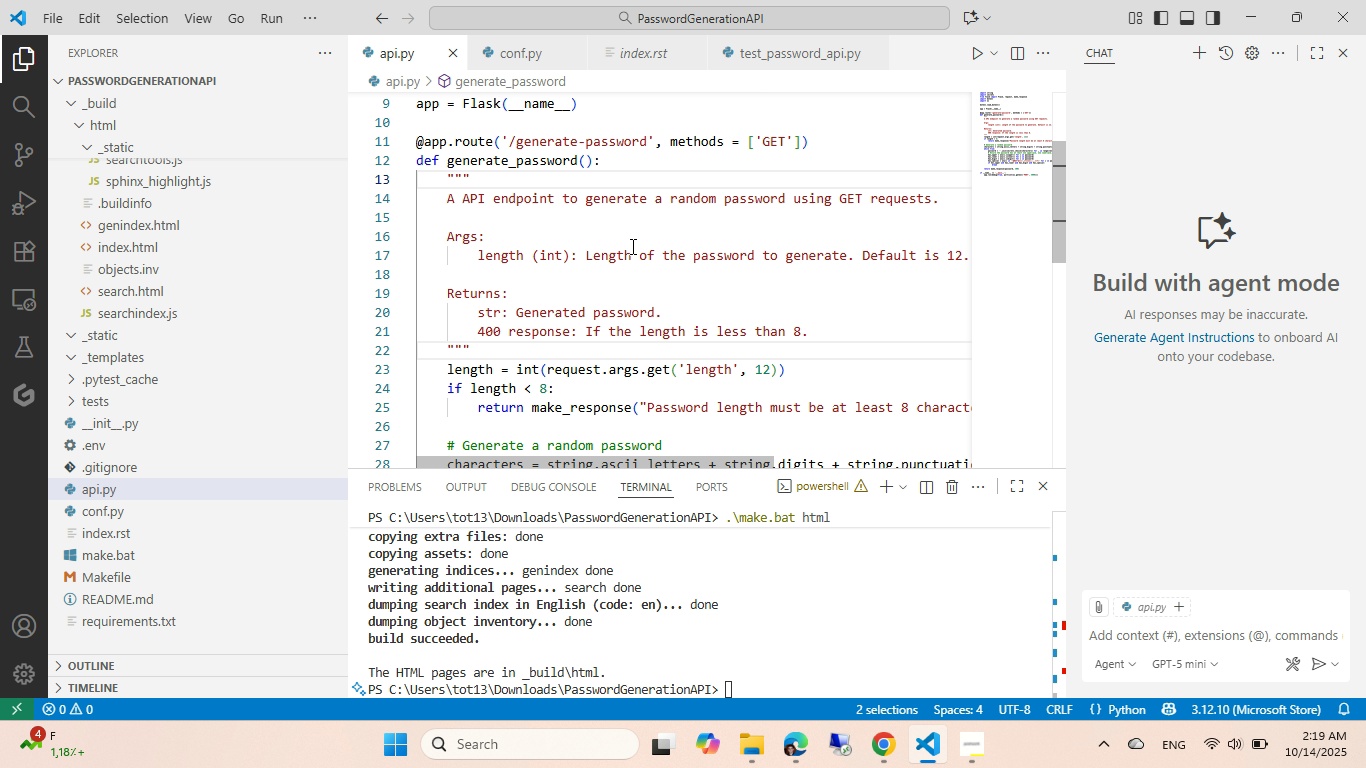 
key(Alt+AltLeft)
 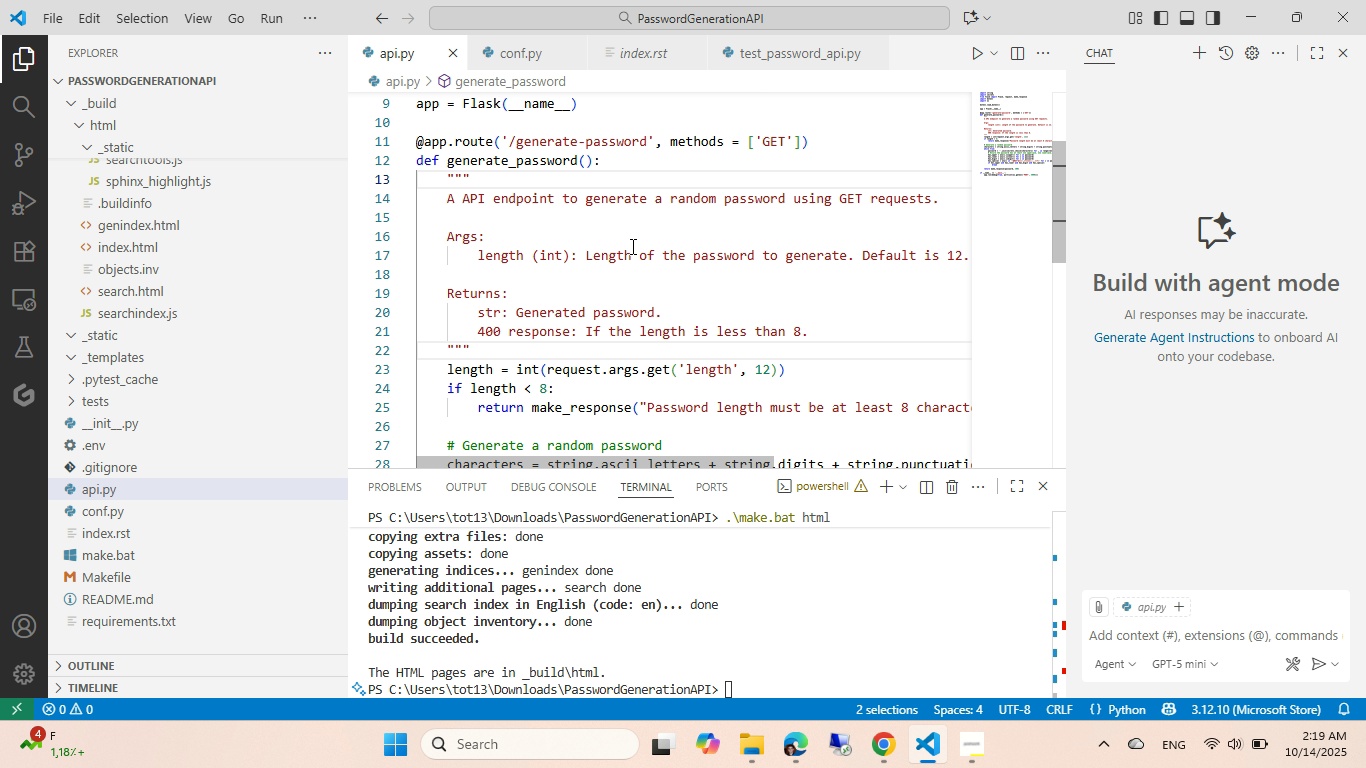 
key(Tab)
 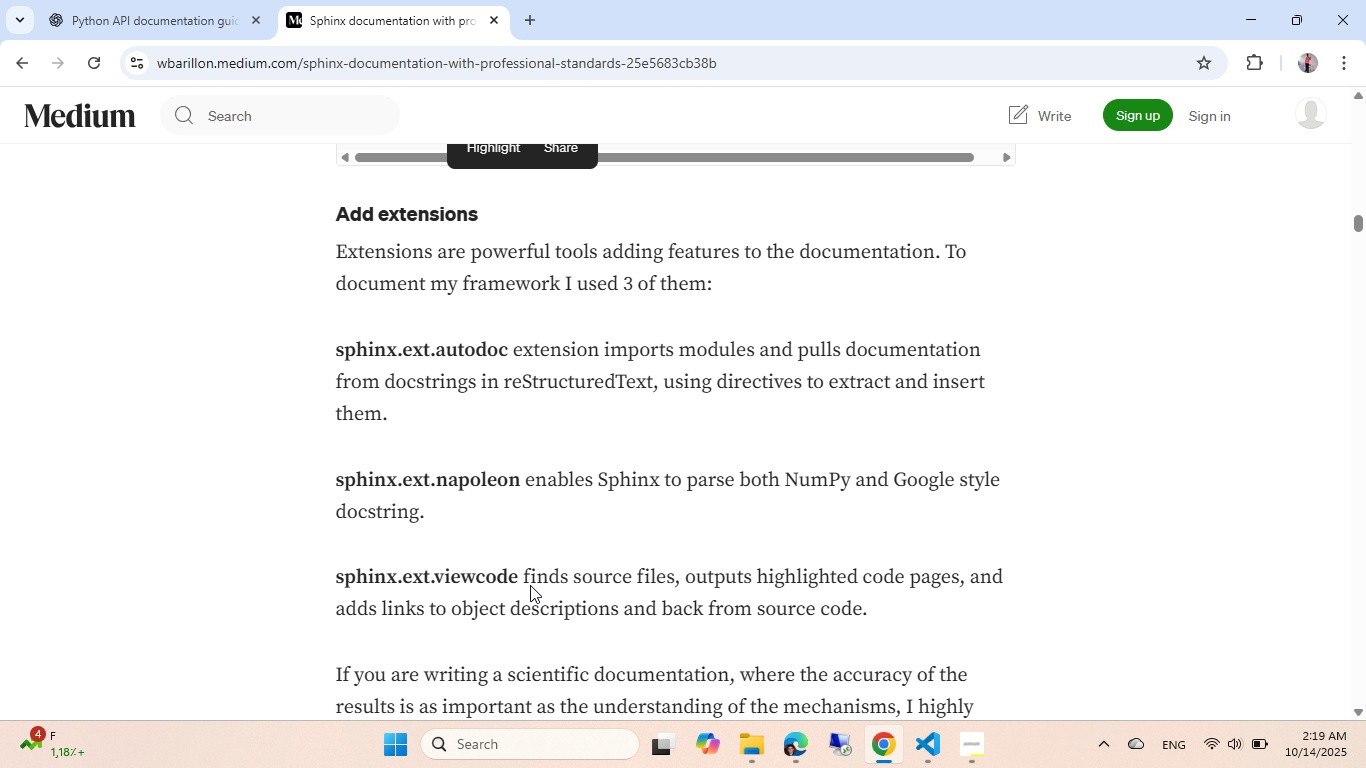 
left_click_drag(start_coordinate=[516, 580], to_coordinate=[337, 579])
 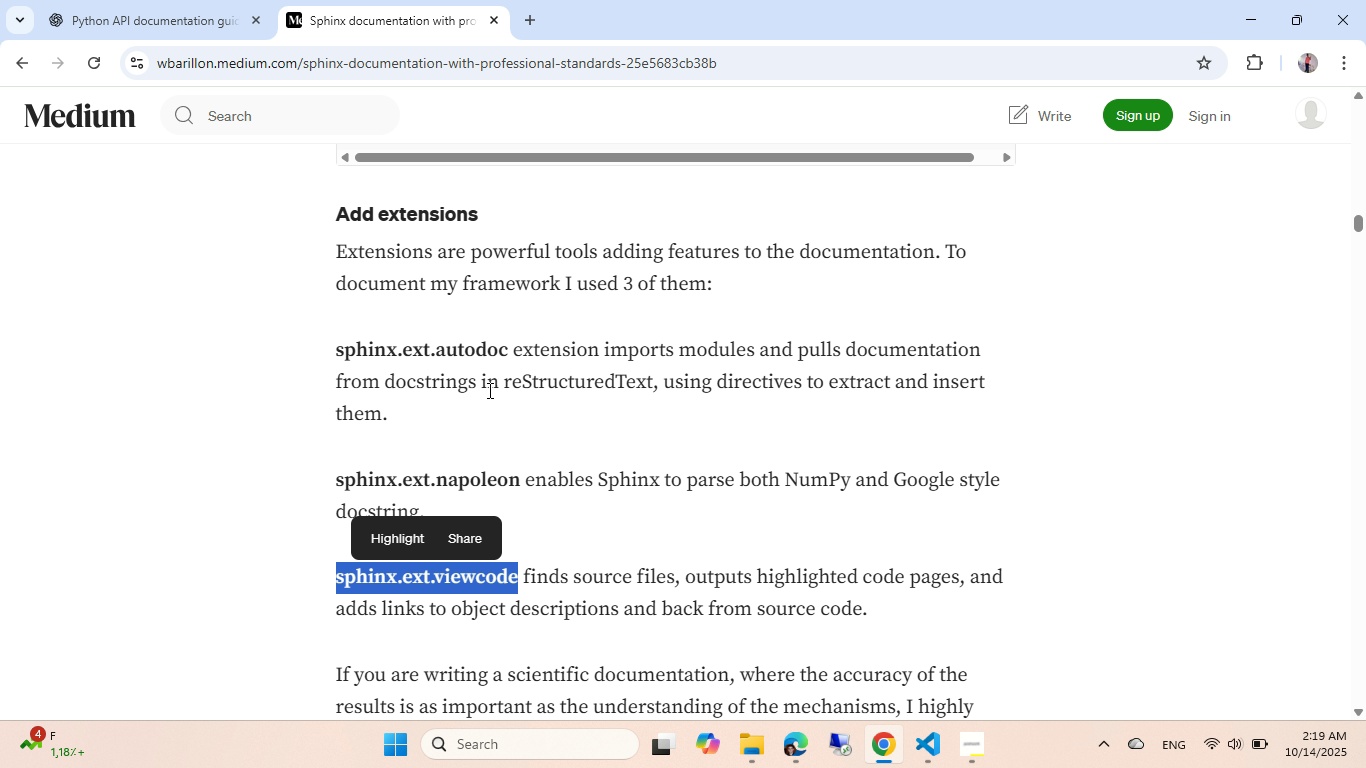 
key(Control+ControlLeft)
 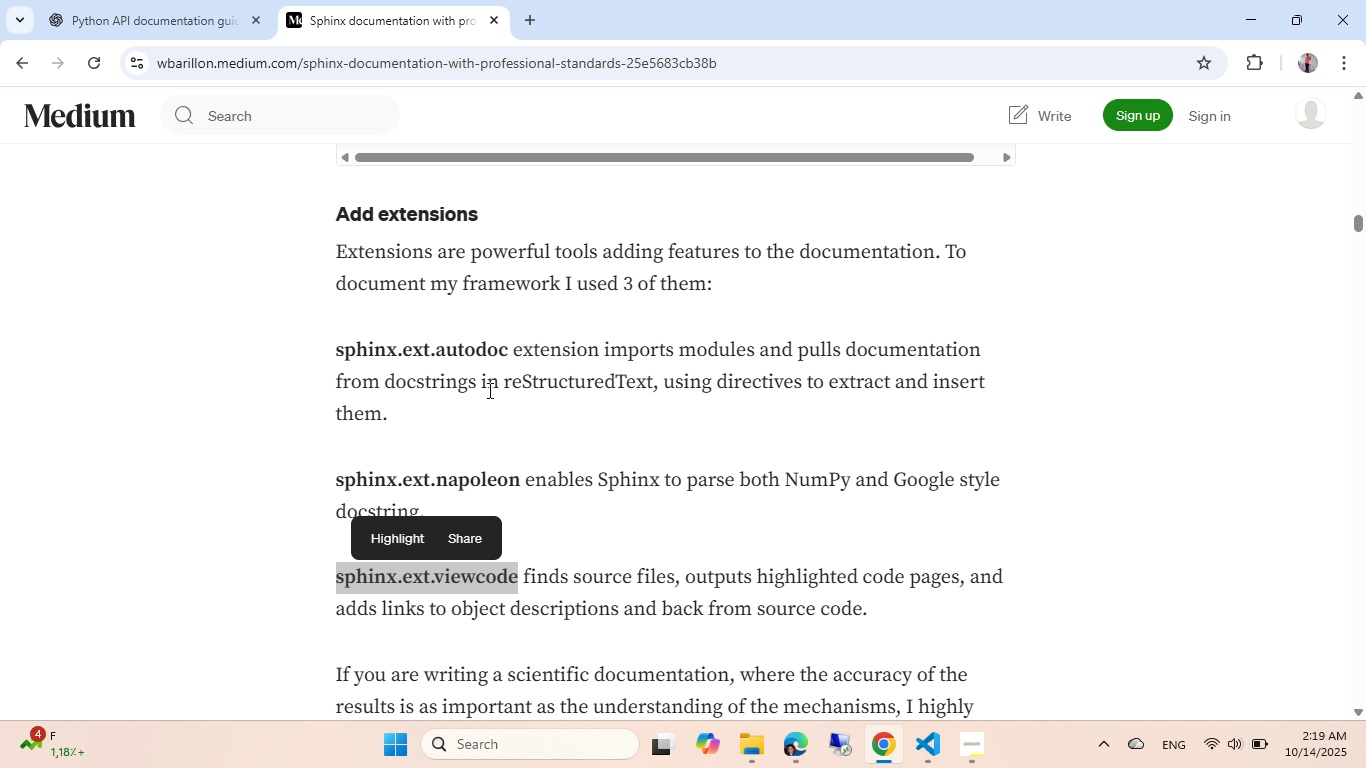 
key(Control+C)
 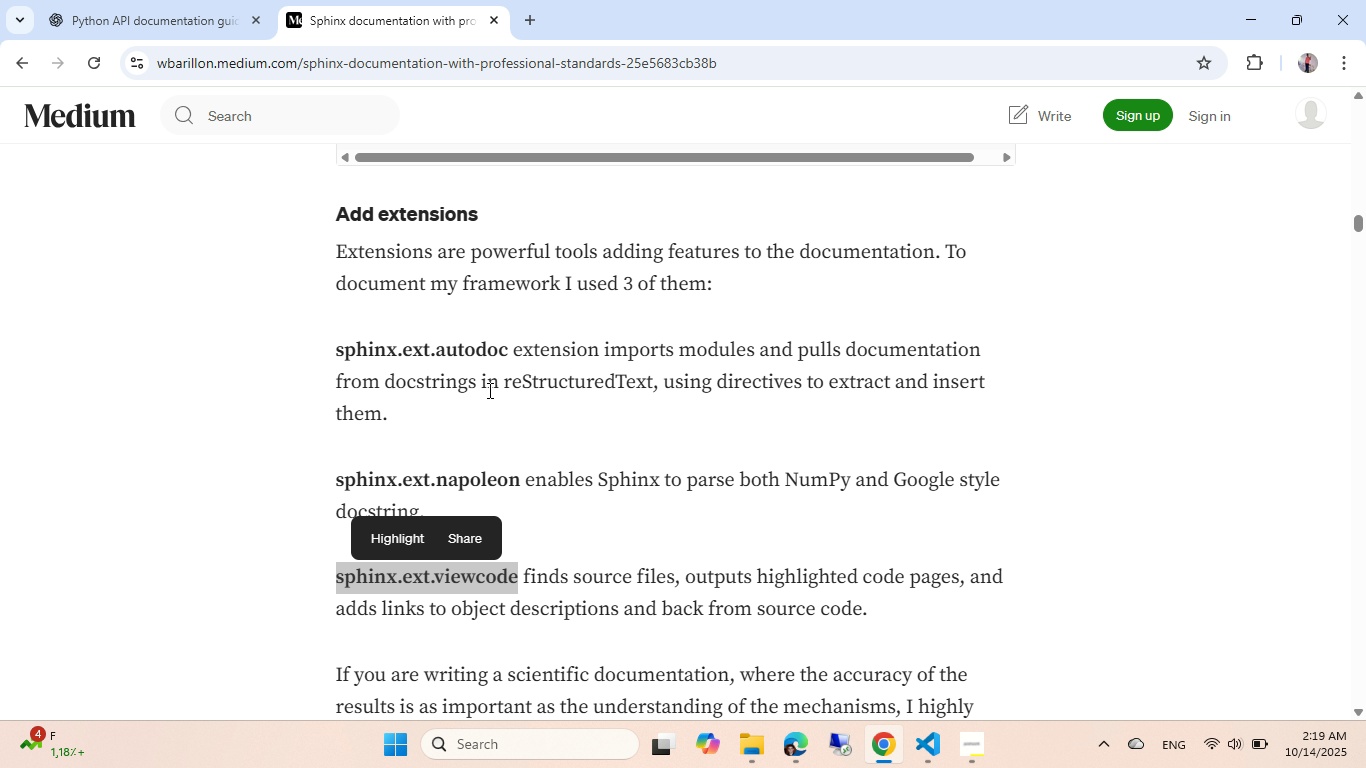 
key(Alt+AltLeft)
 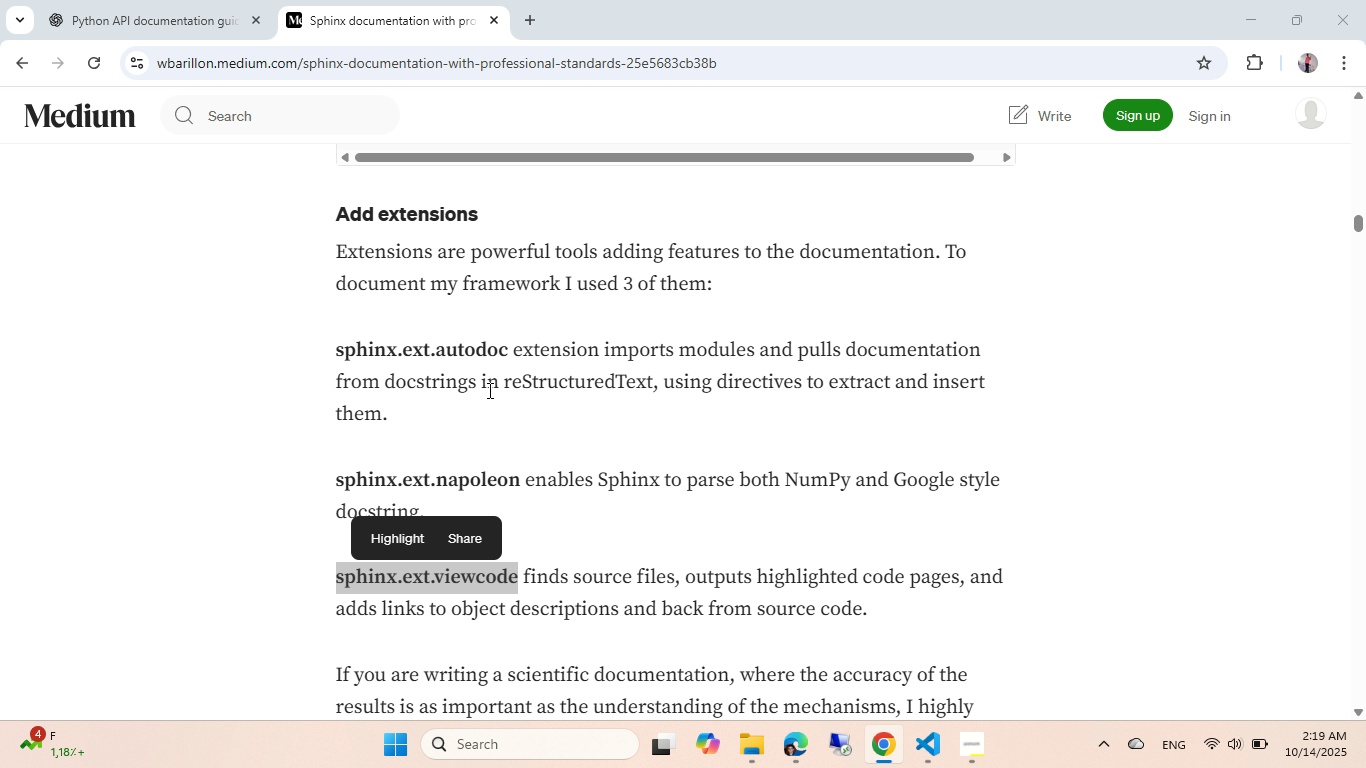 
key(Alt+Tab)
 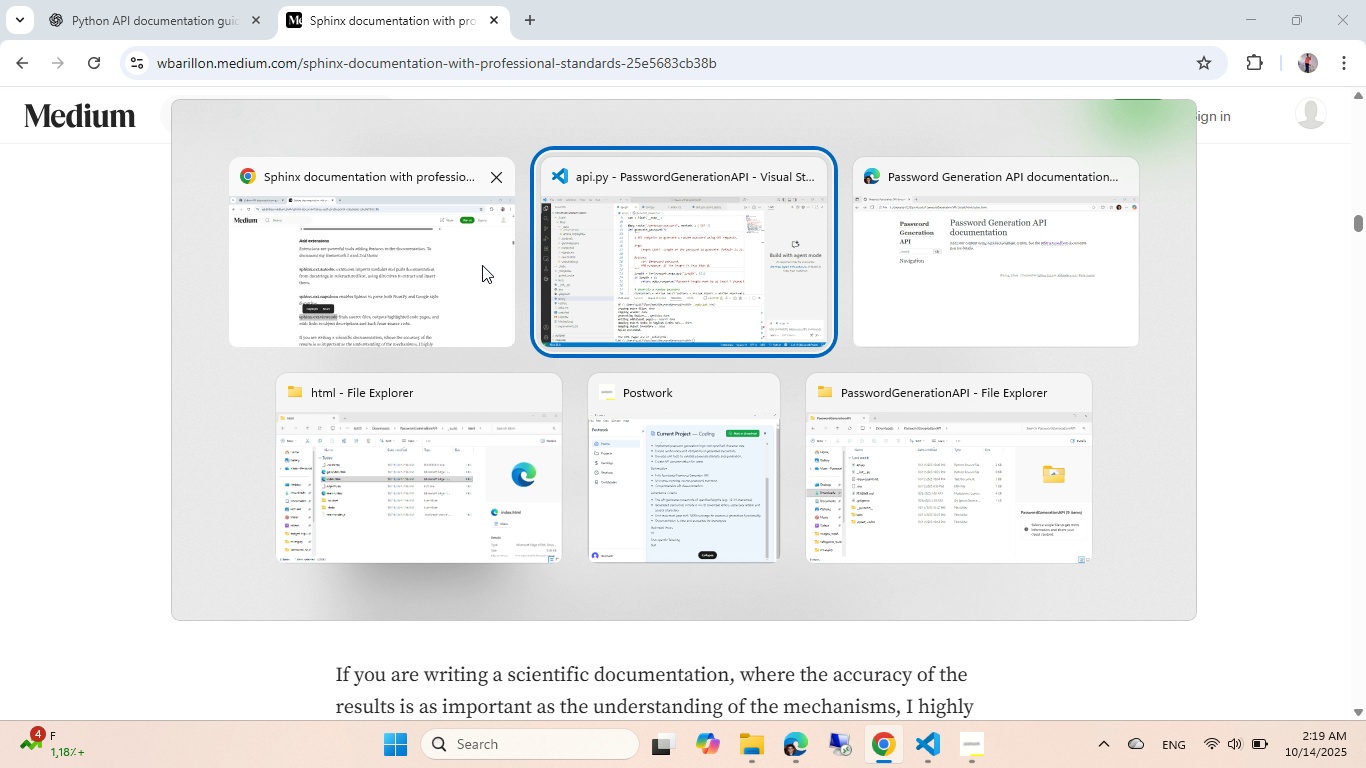 
left_click([580, 230])
 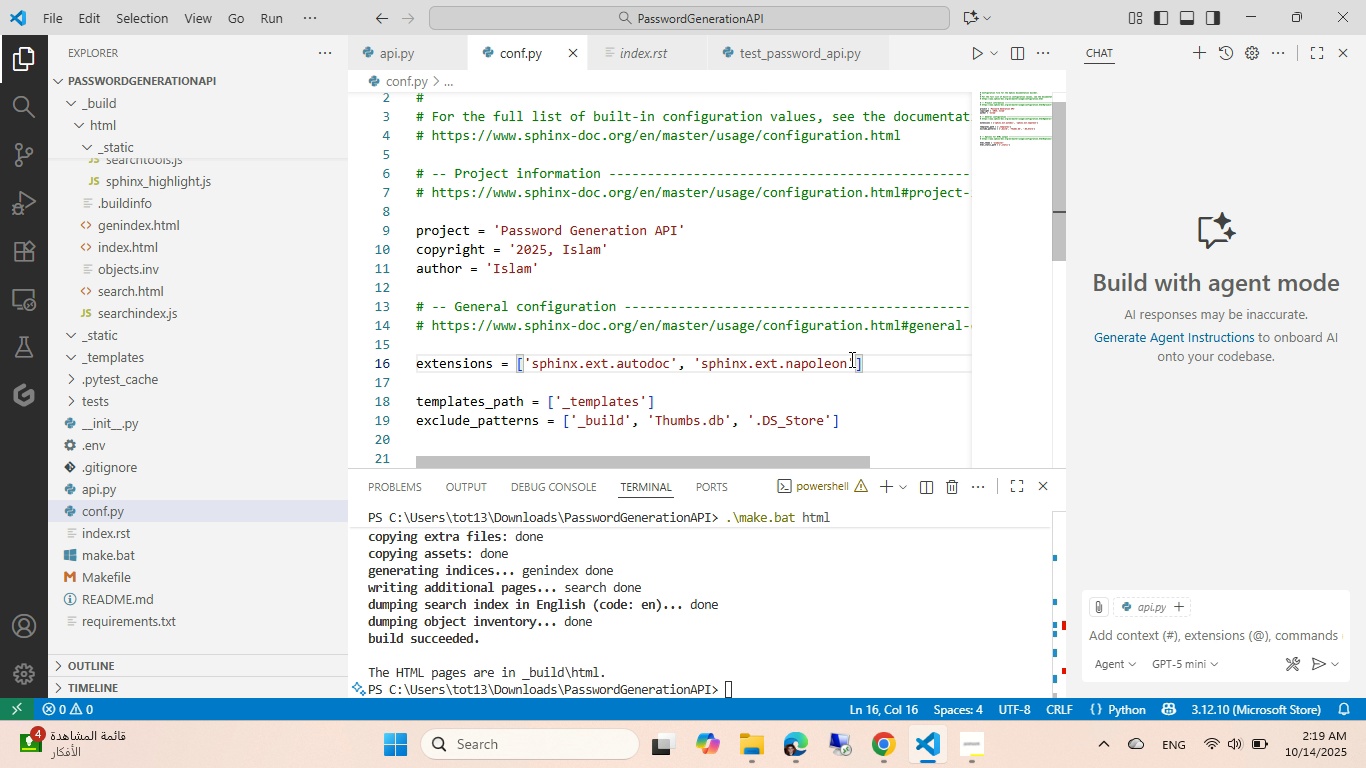 
left_click([854, 369])
 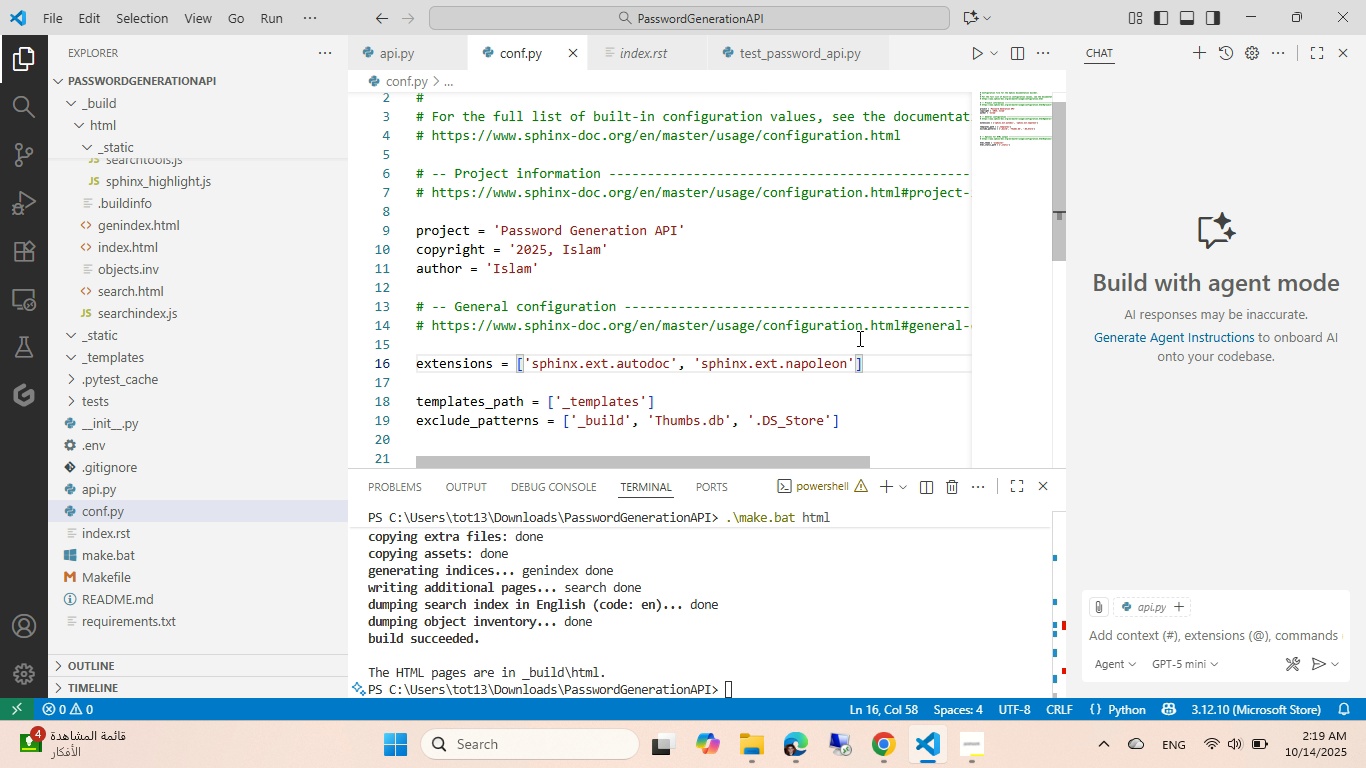 
key(Space)
 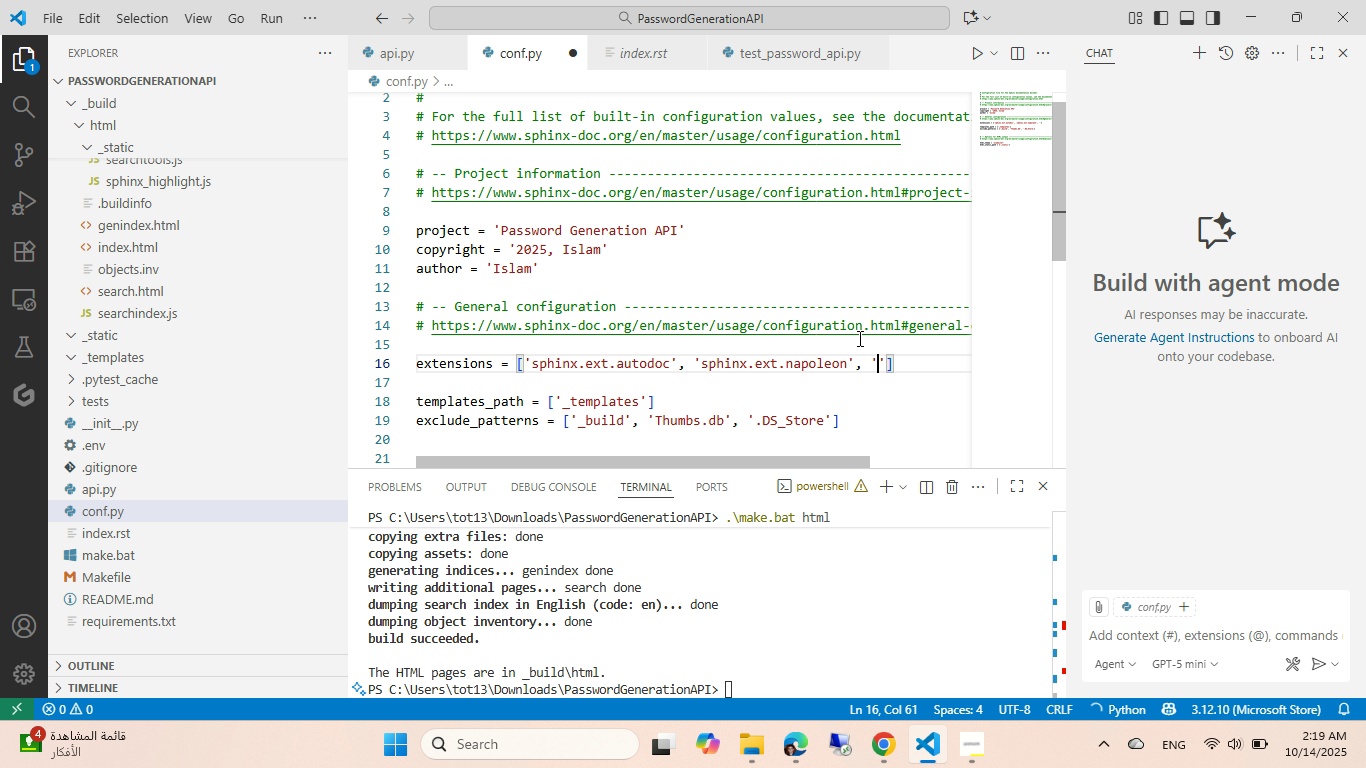 
key(Control+ControlLeft)
 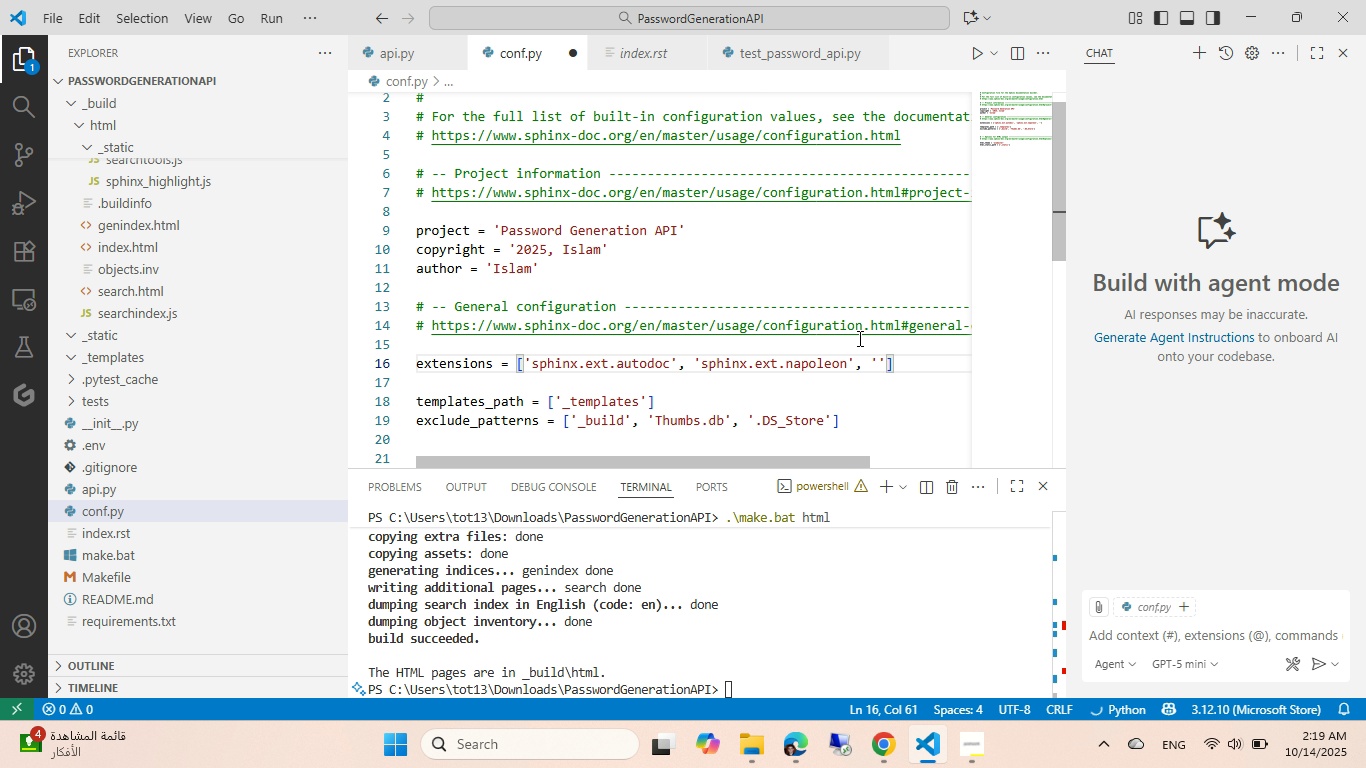 
key(Control+V)
 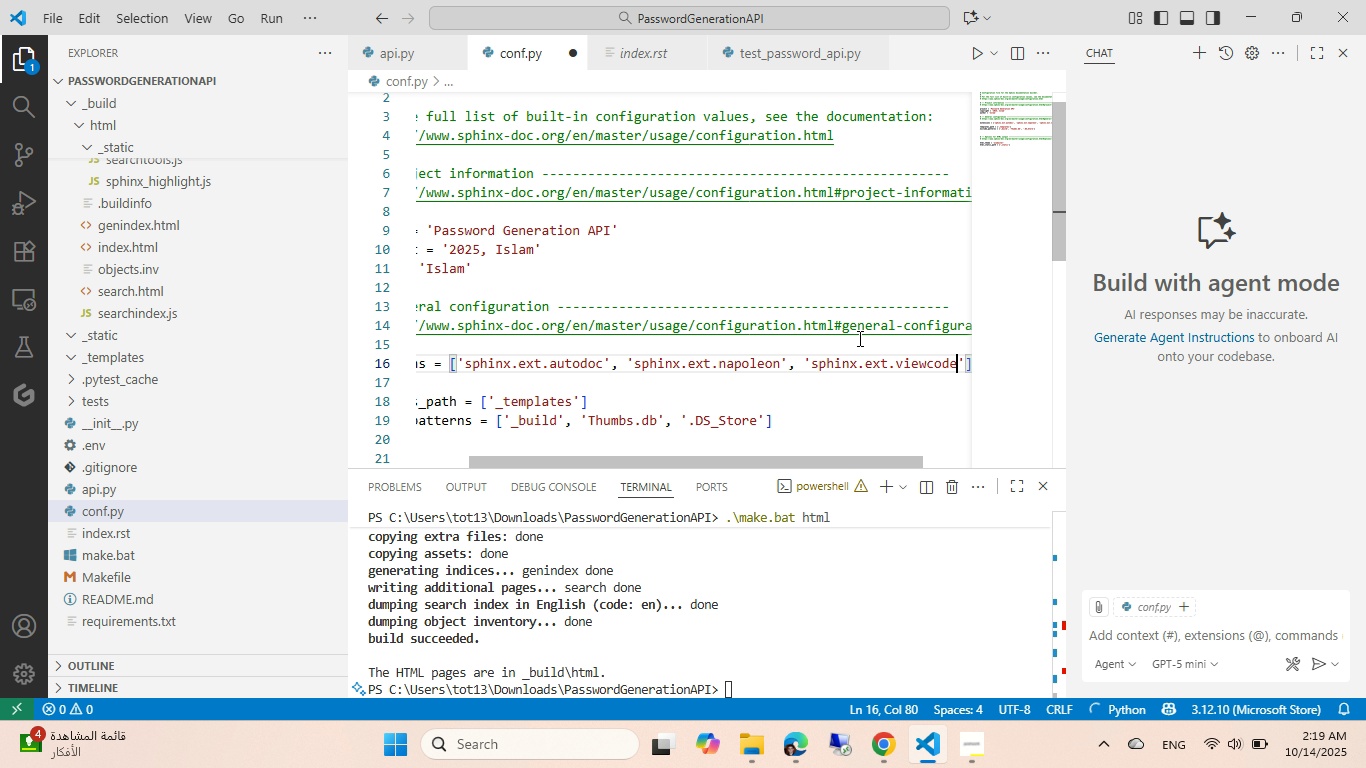 
key(Control+ControlLeft)
 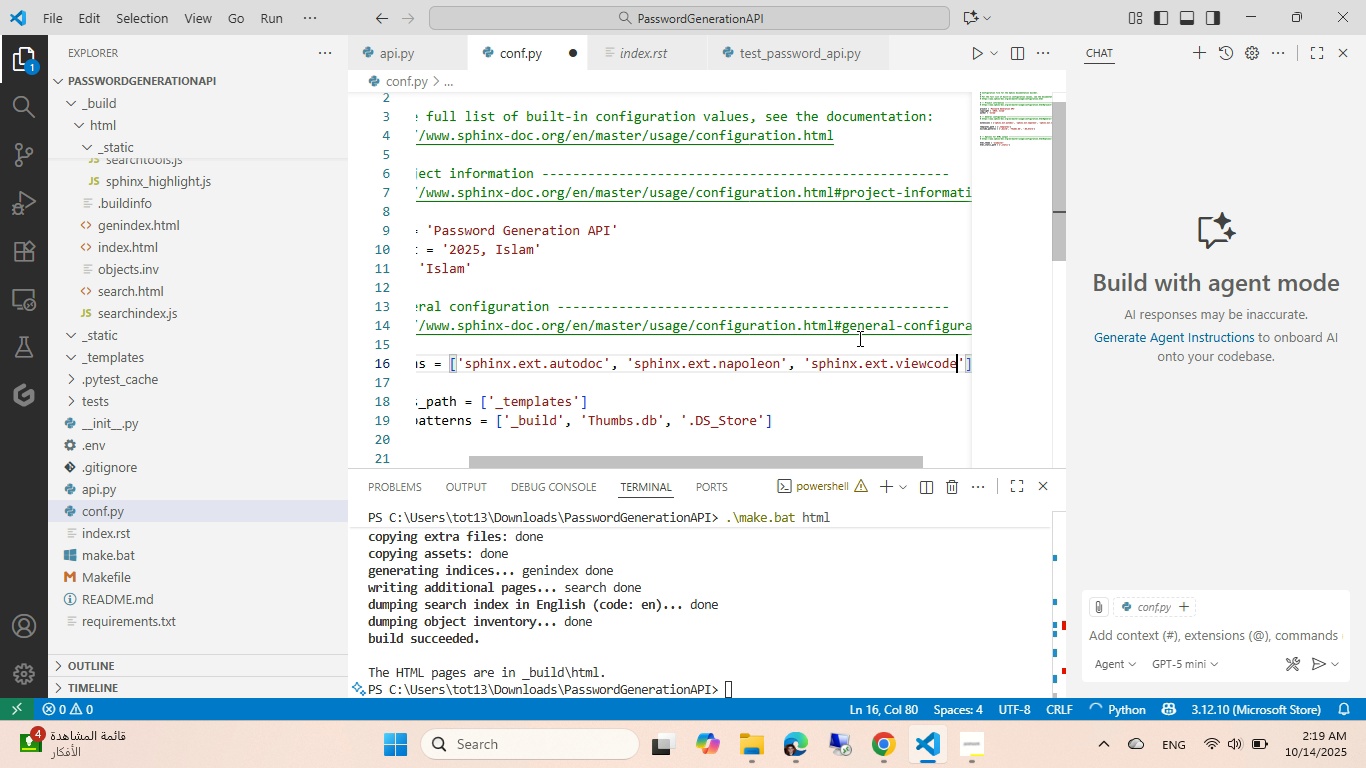 
key(Control+S)
 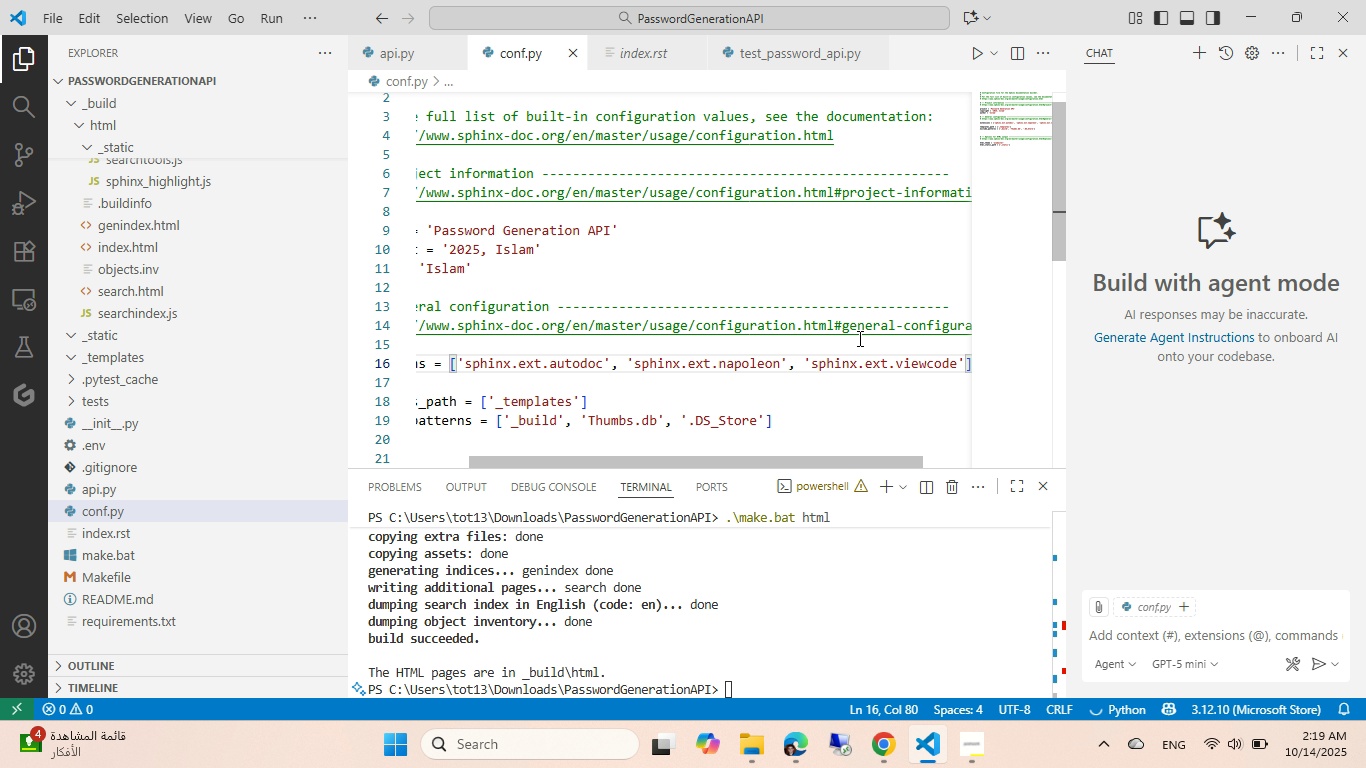 
key(Alt+AltLeft)
 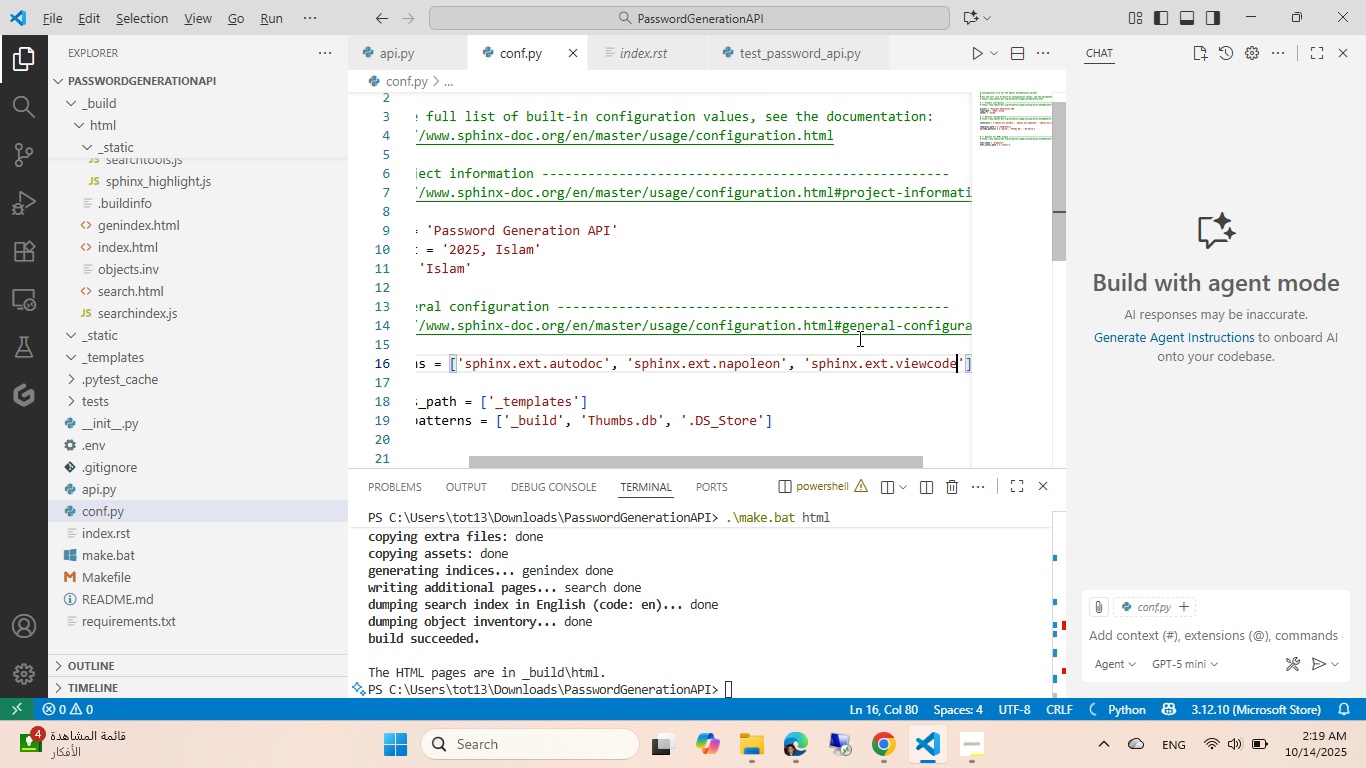 
key(Alt+Tab)
 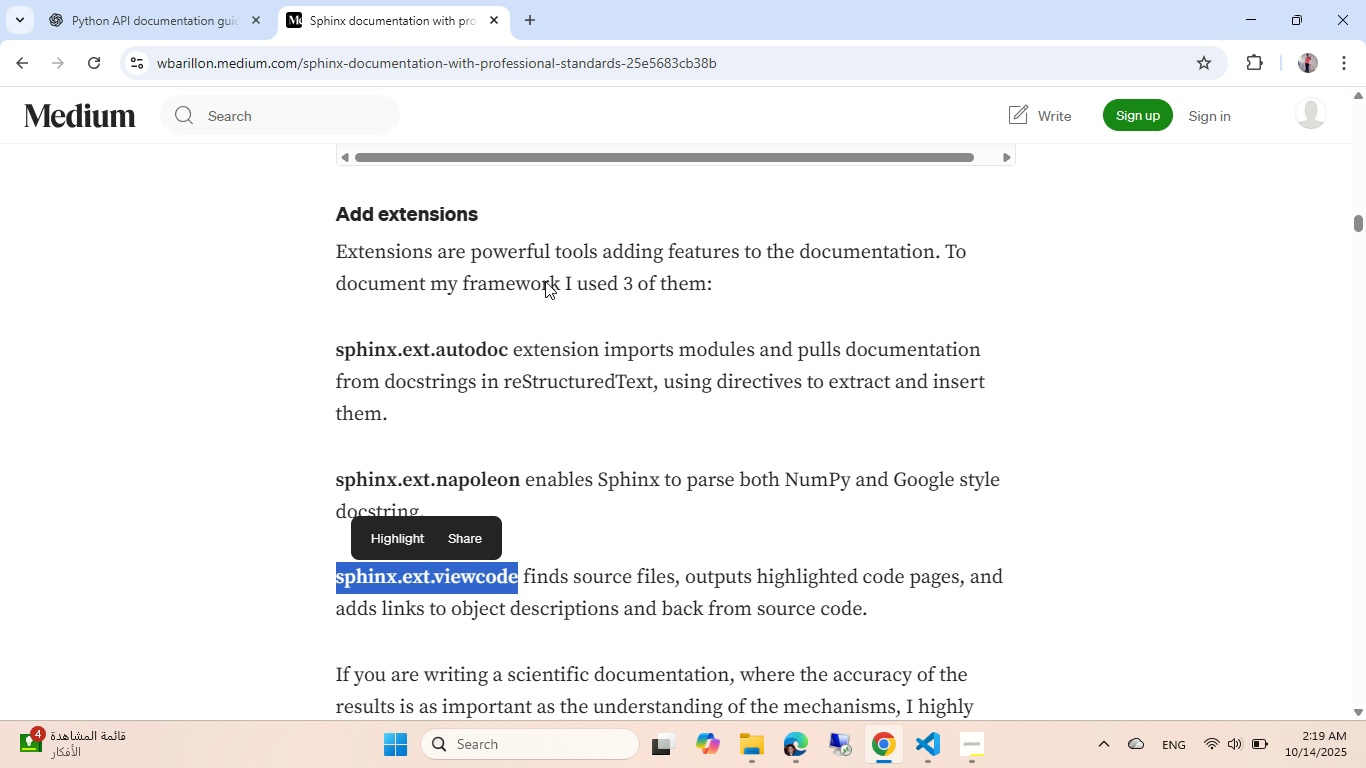 
left_click([545, 291])
 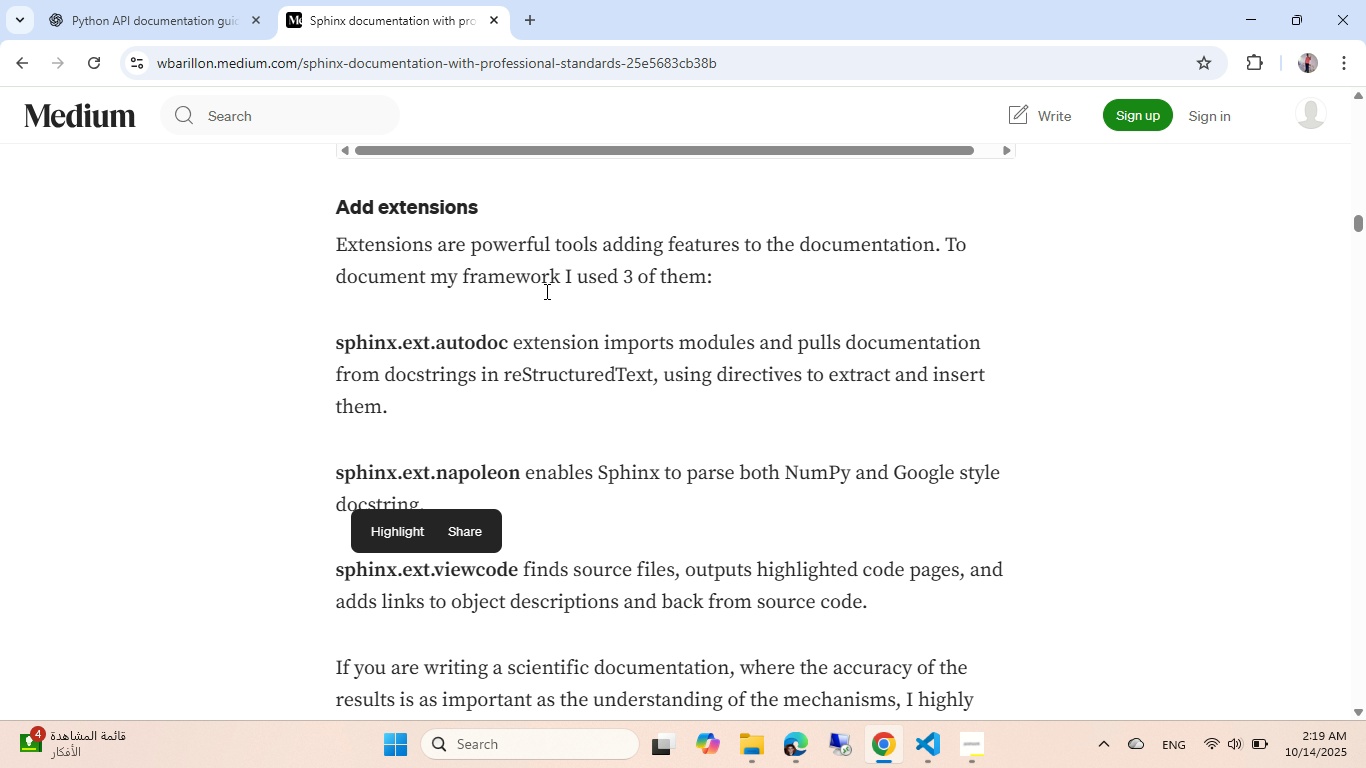 
scroll: coordinate [545, 291], scroll_direction: down, amount: 6.0
 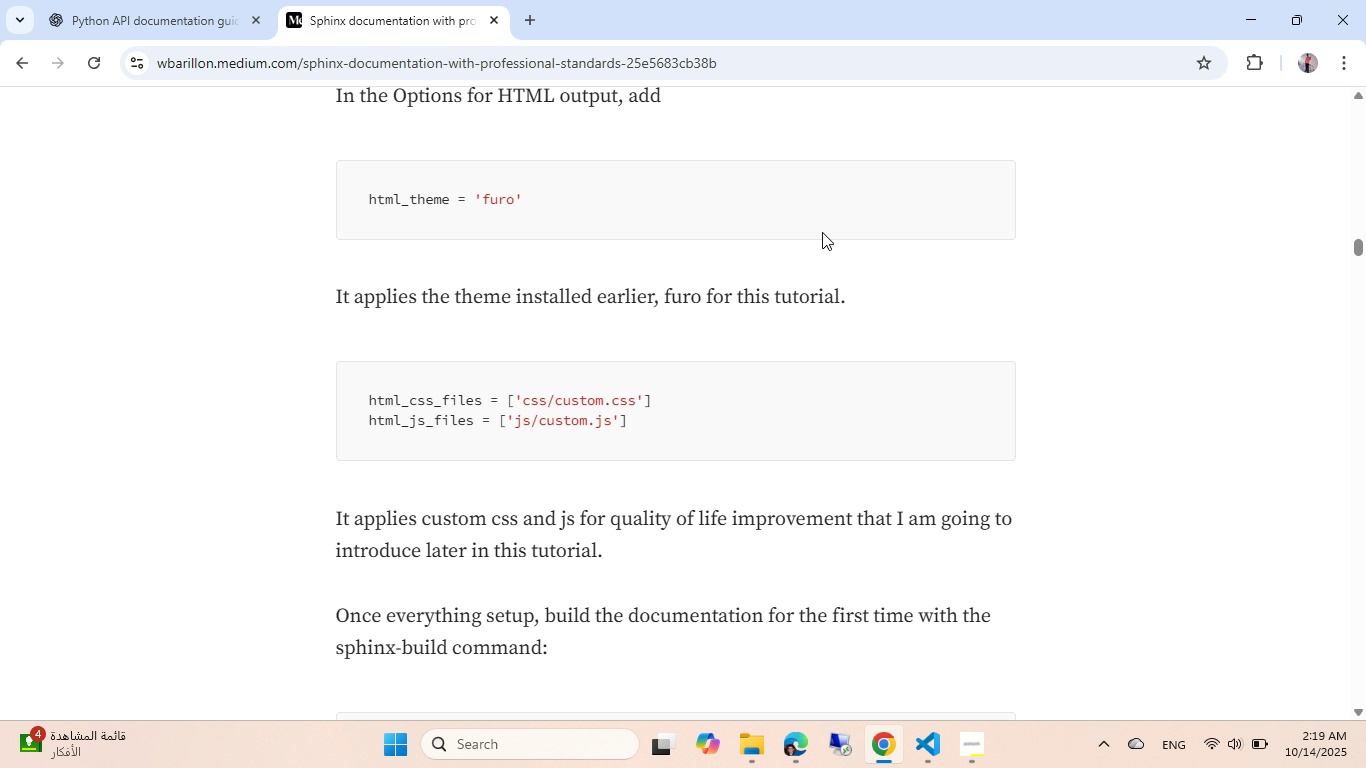 
wait(7.12)
 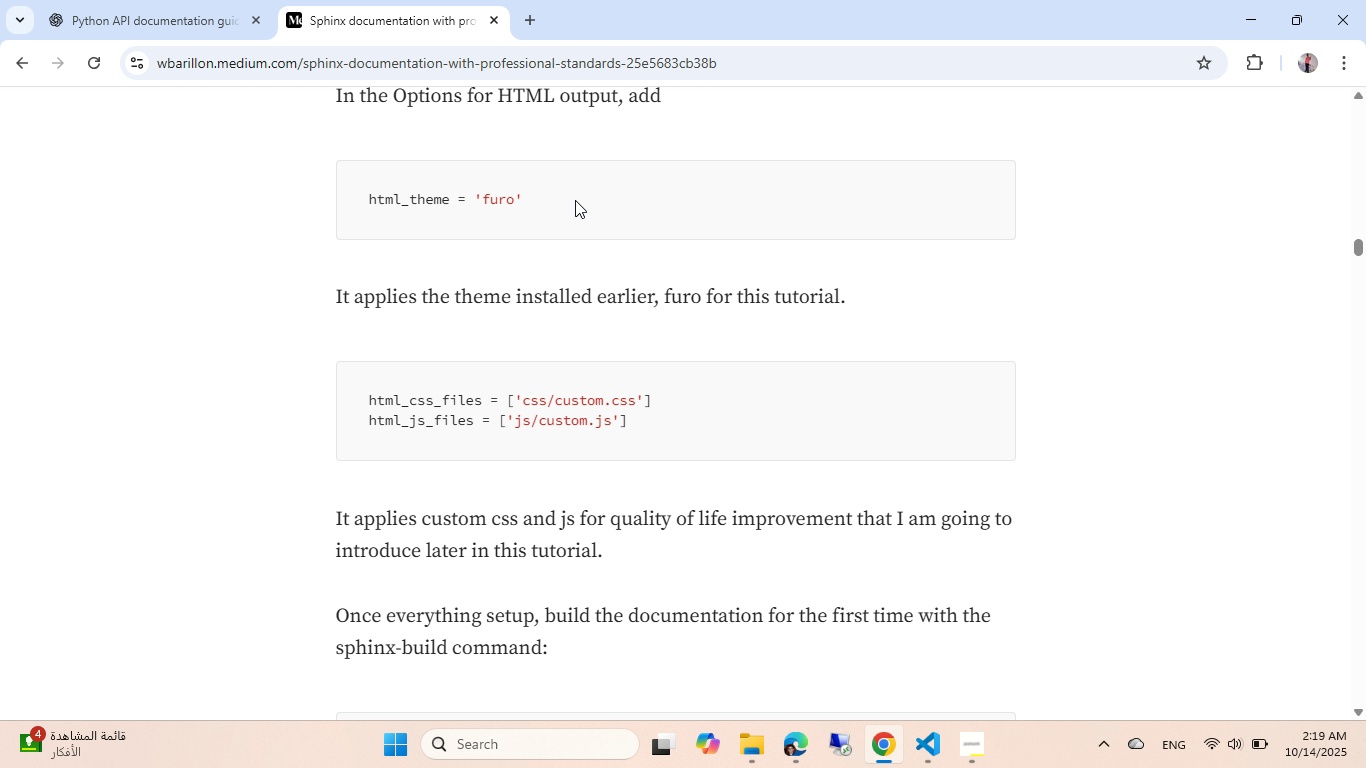 
scroll: coordinate [605, 227], scroll_direction: none, amount: 0.0
 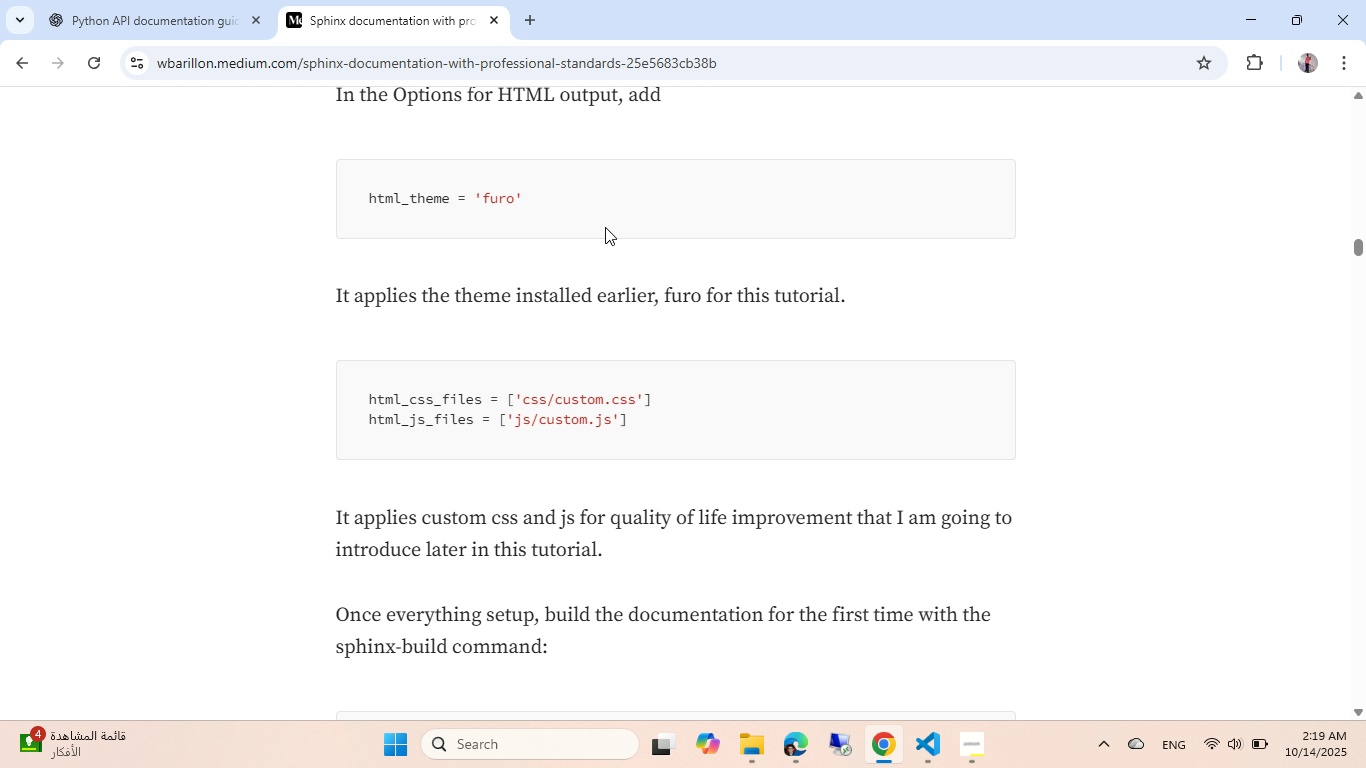 
scroll: coordinate [605, 227], scroll_direction: down, amount: 3.0
 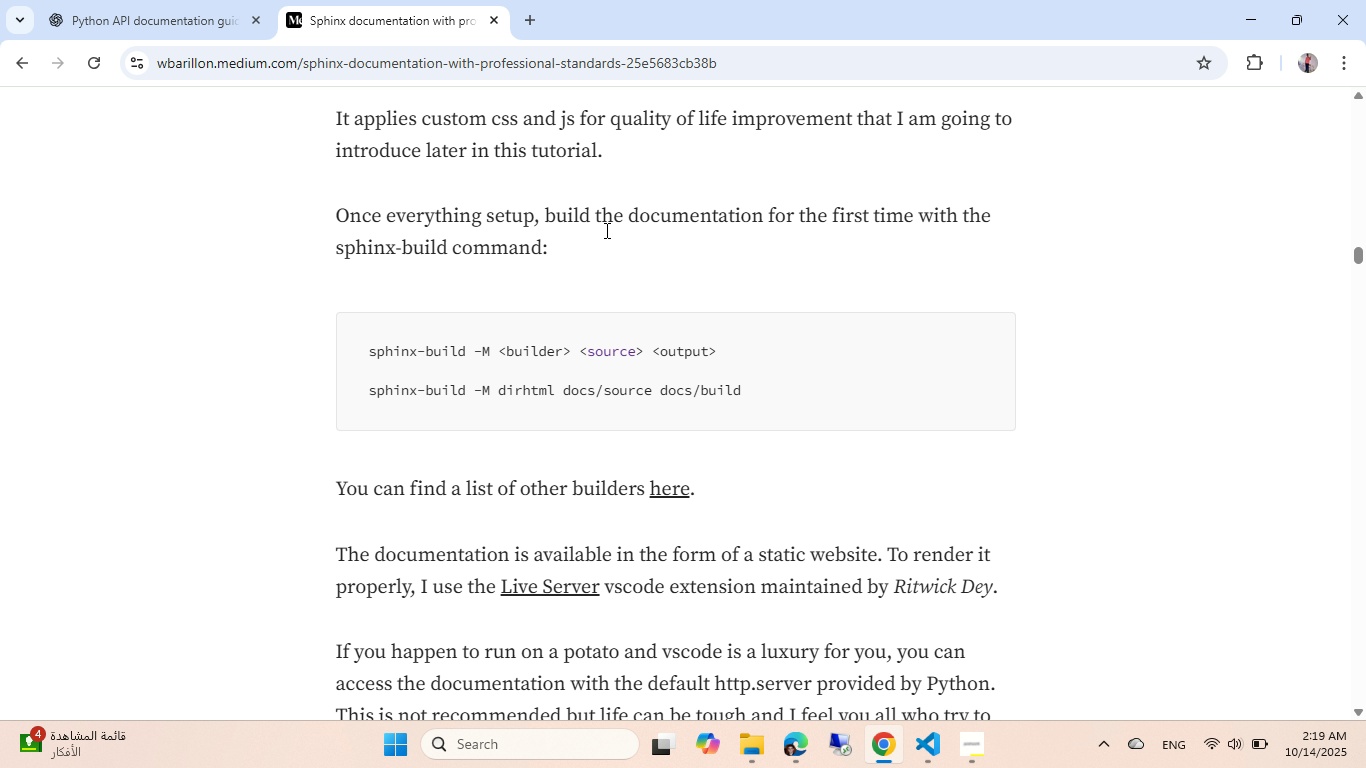 
scroll: coordinate [569, 297], scroll_direction: up, amount: 31.0
 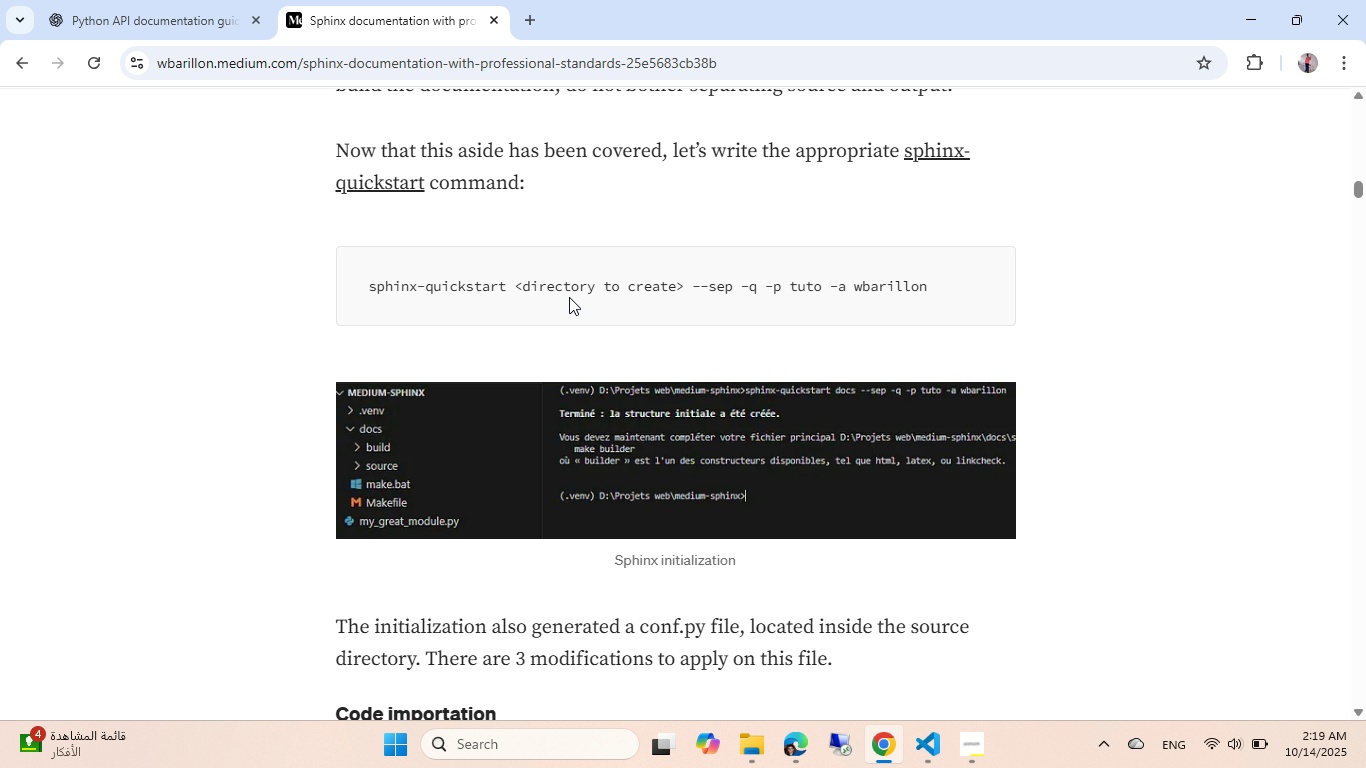 
scroll: coordinate [569, 297], scroll_direction: down, amount: 2.0
 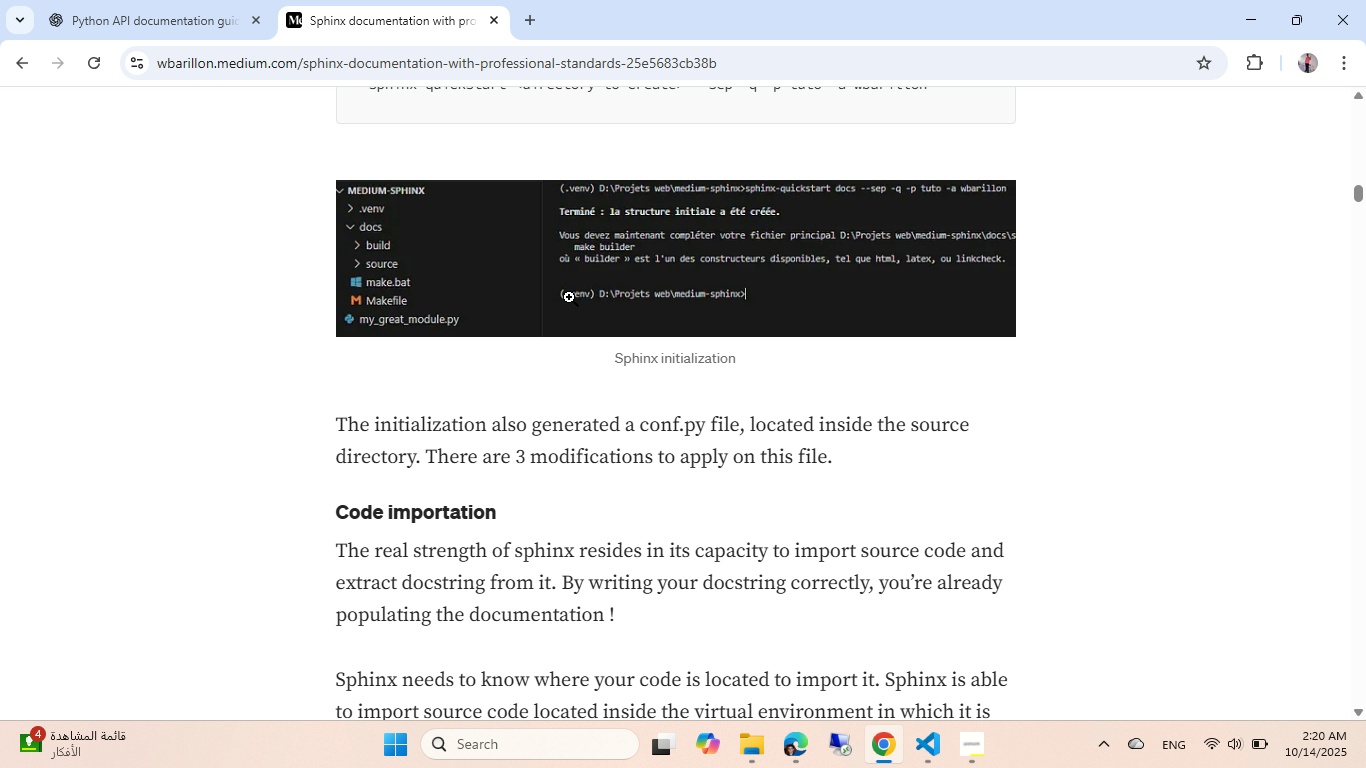 
scroll: coordinate [569, 297], scroll_direction: up, amount: 1.0
 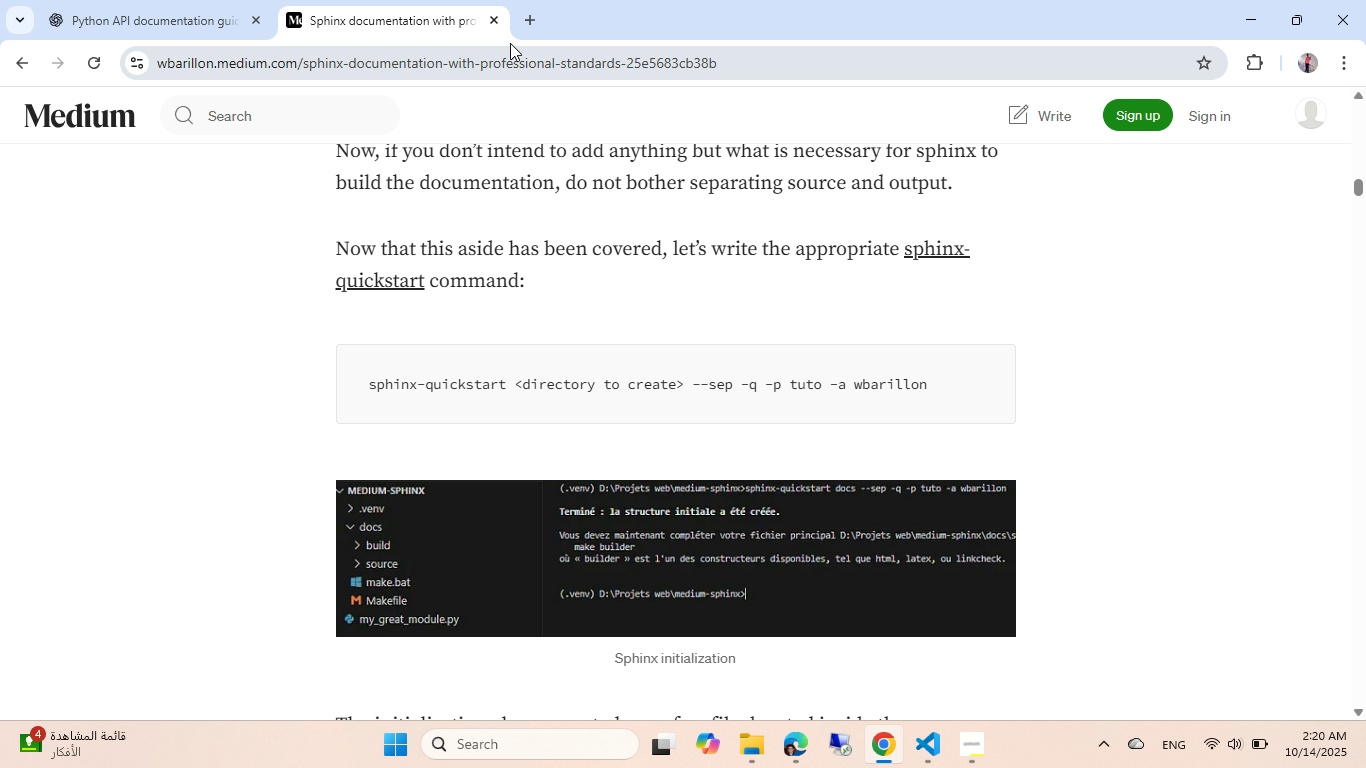 
left_click([532, 20])
 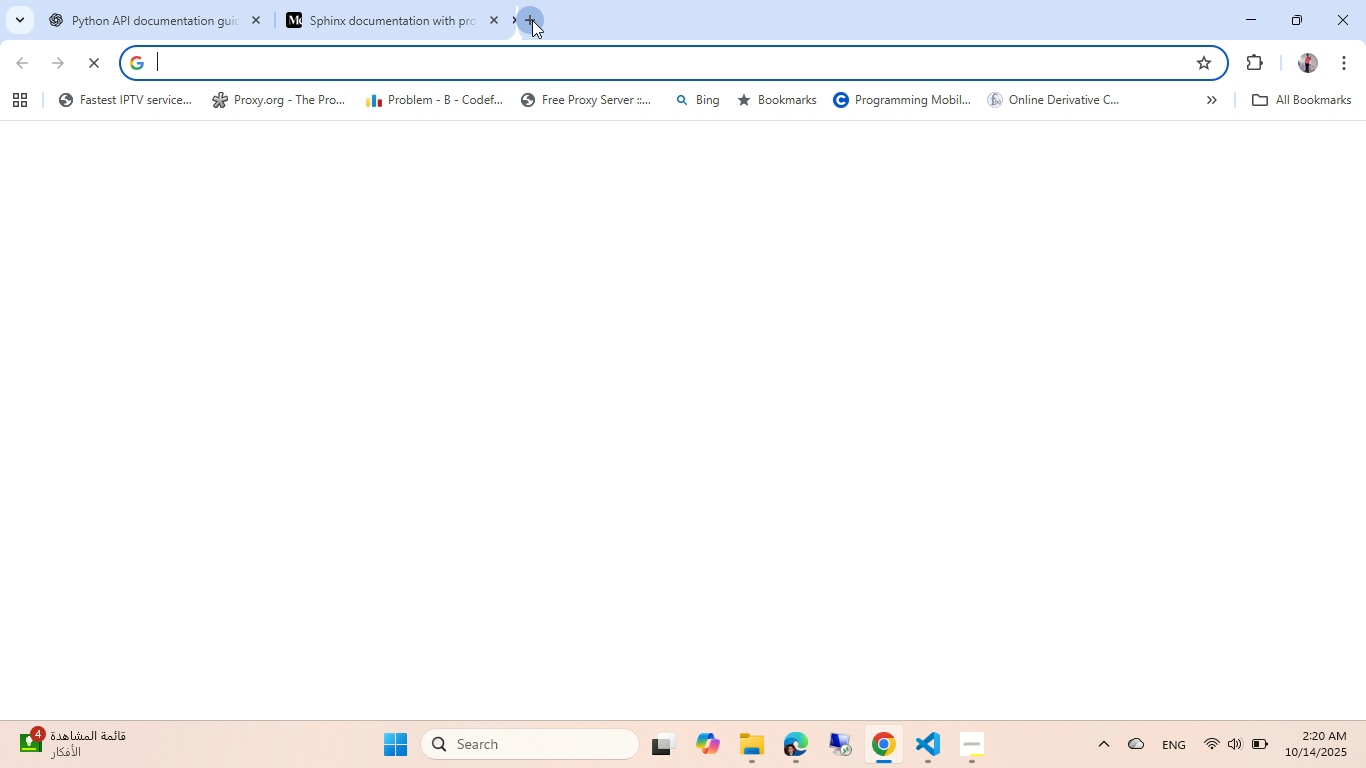 
type(sphinx furo)
 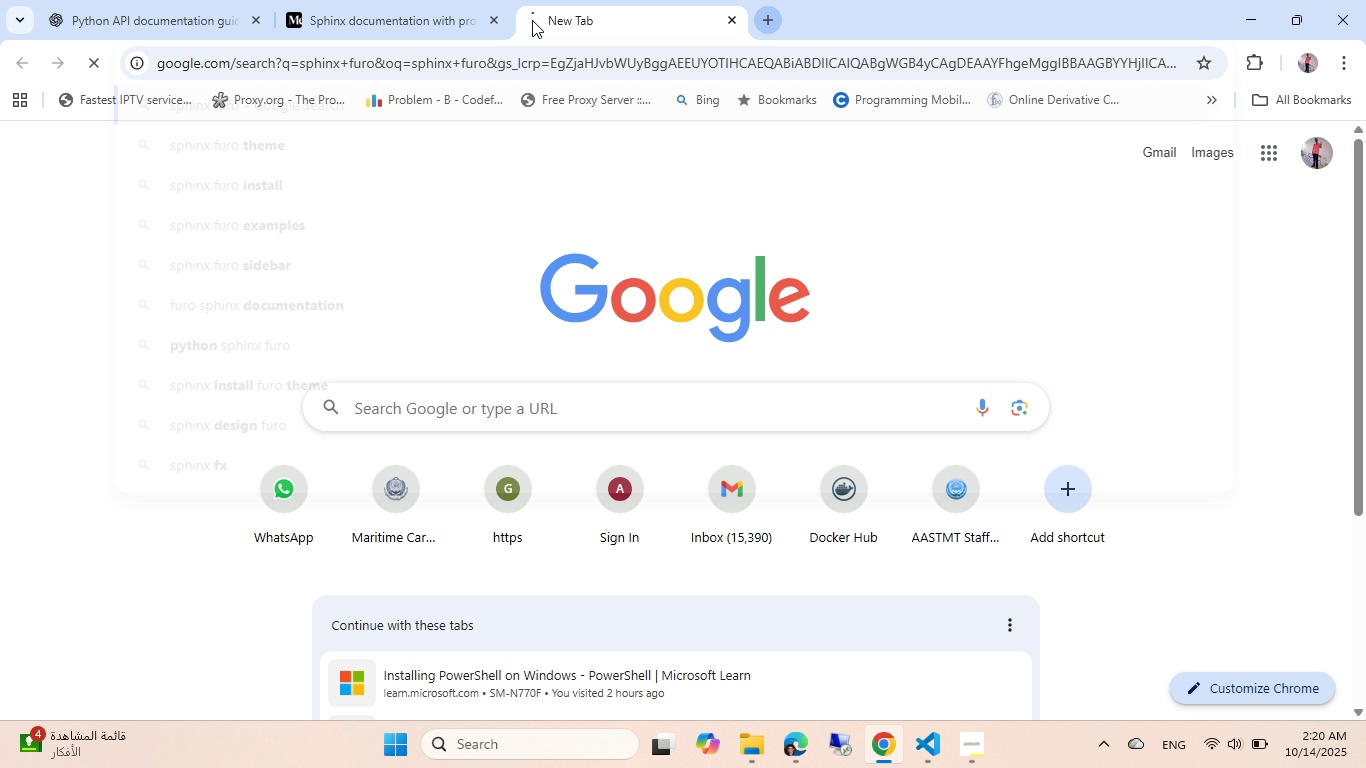 
key(Enter)
 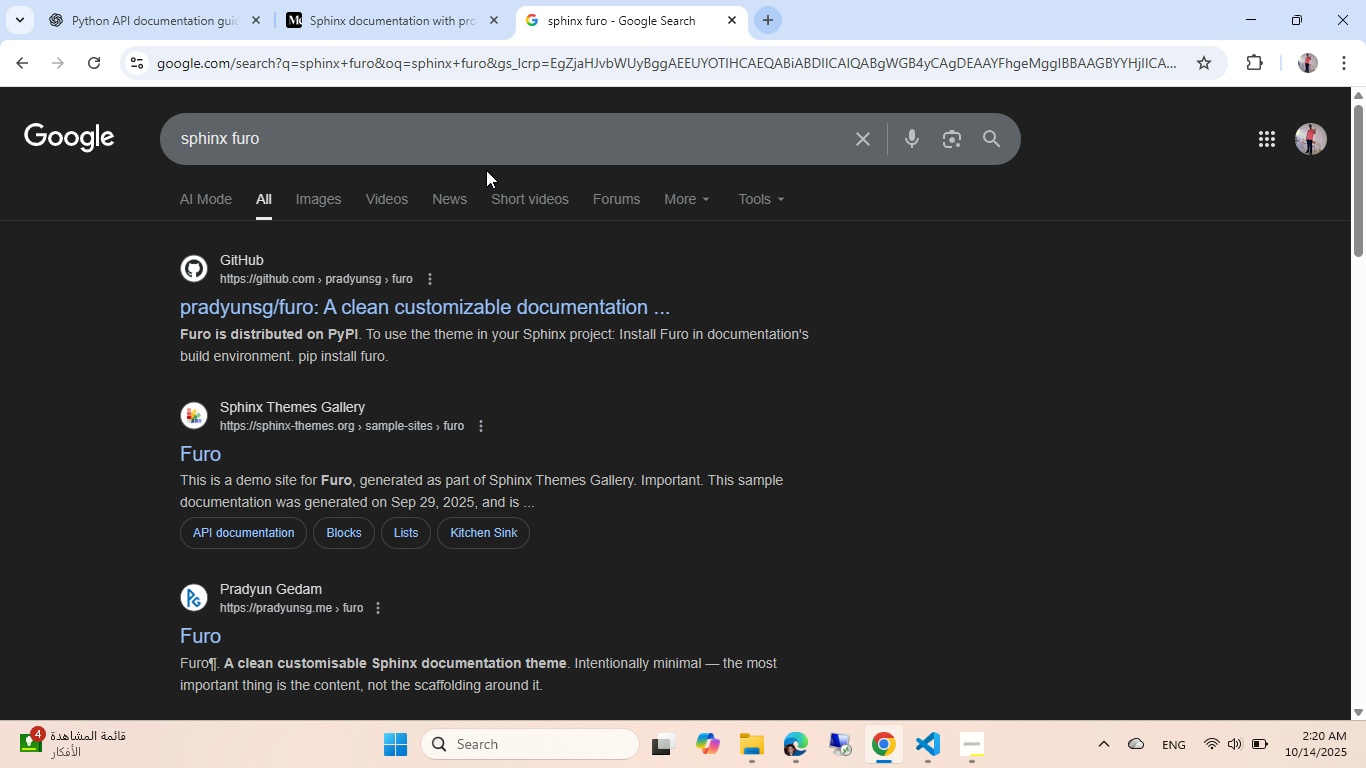 
left_click([316, 189])
 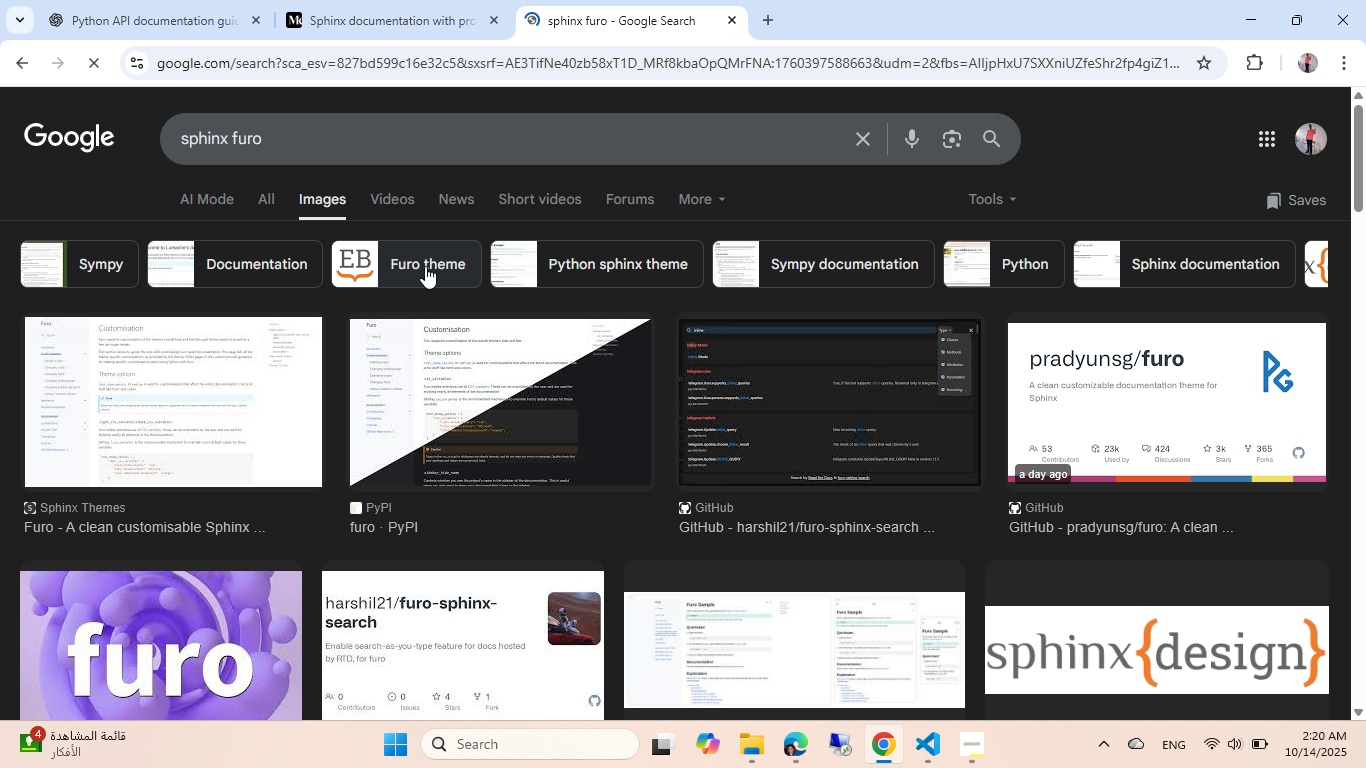 
scroll: coordinate [434, 260], scroll_direction: down, amount: 8.0
 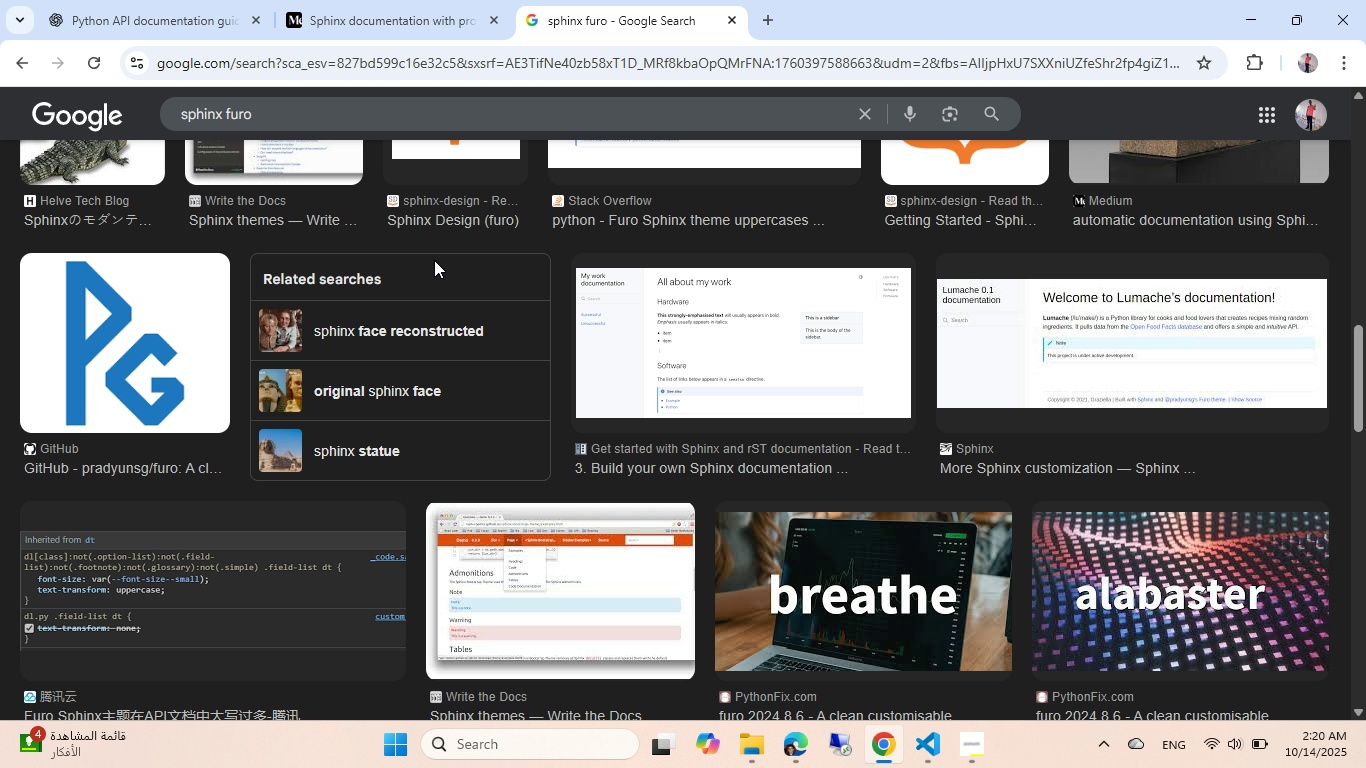 
scroll: coordinate [434, 260], scroll_direction: up, amount: 15.0
 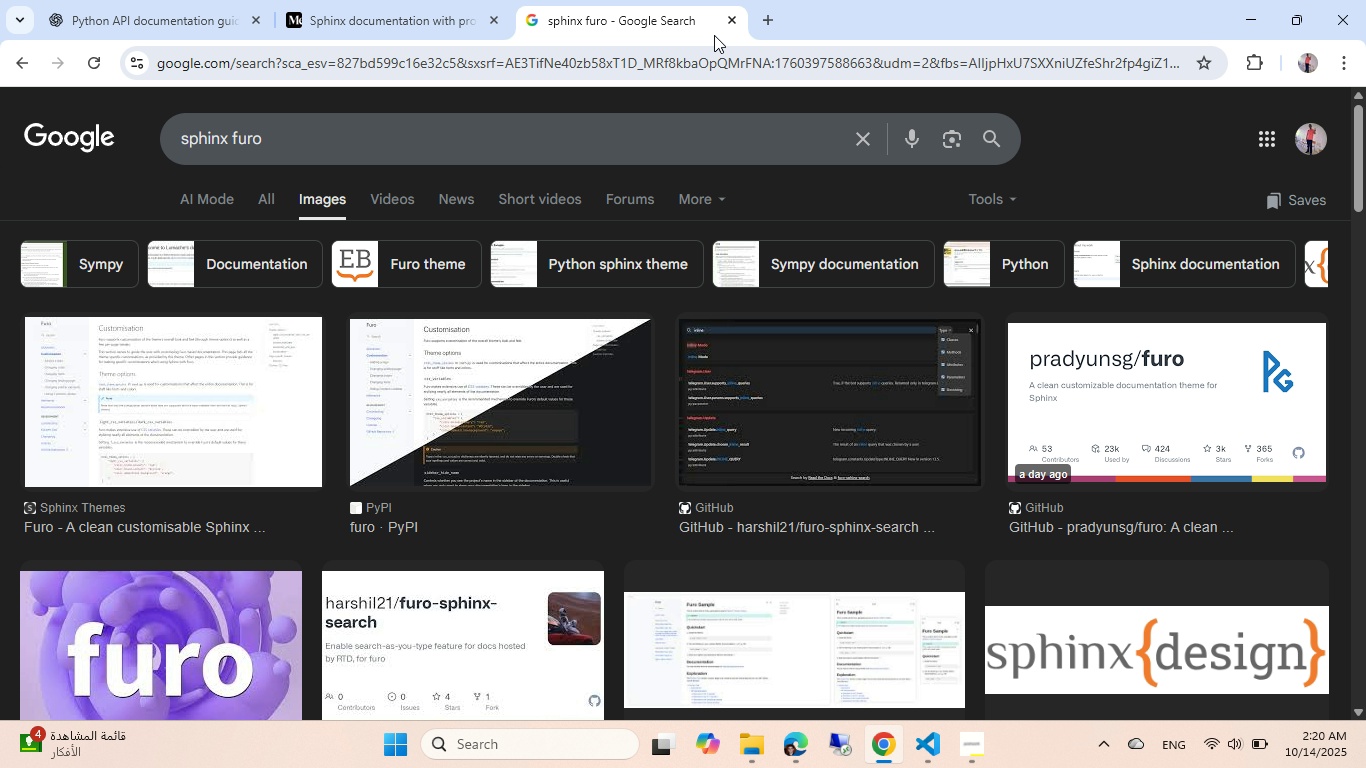 
left_click([733, 23])
 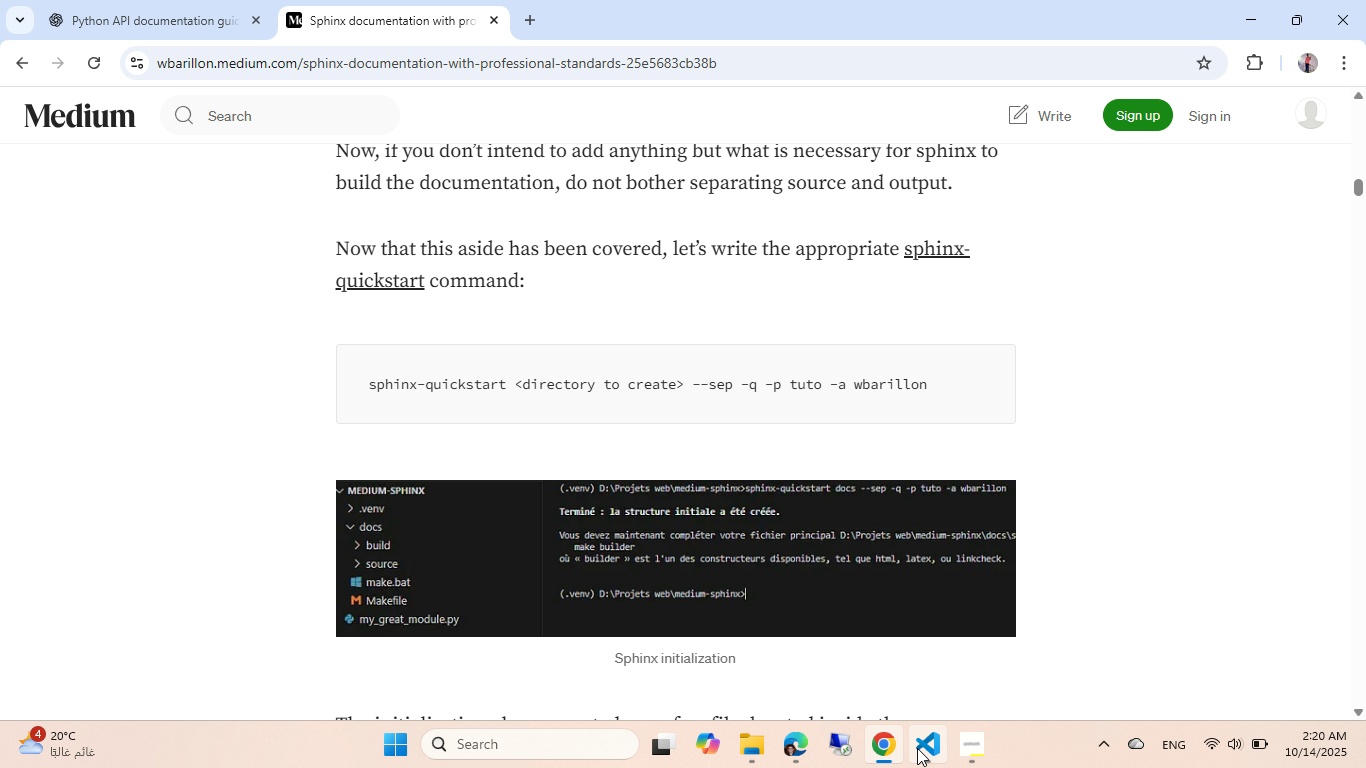 
left_click([918, 748])
 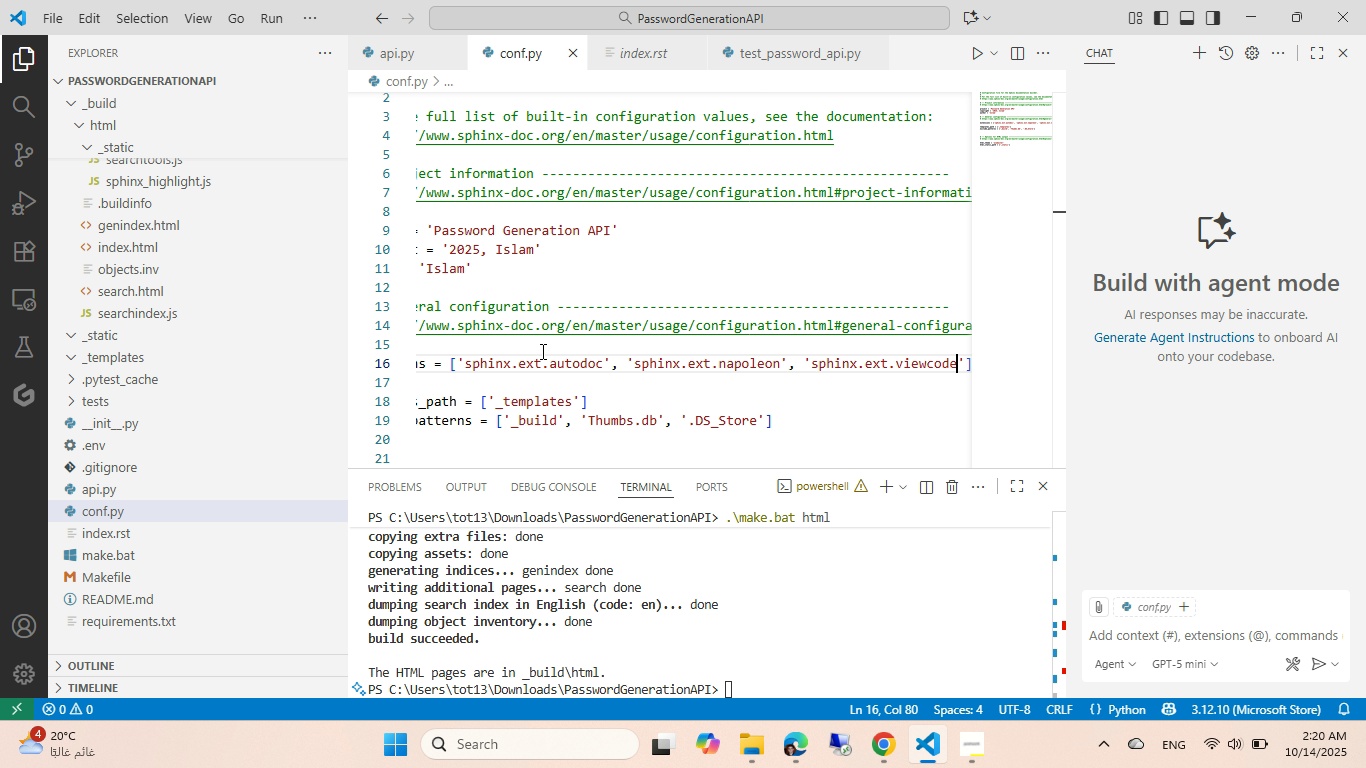 
scroll: coordinate [539, 406], scroll_direction: down, amount: 7.0
 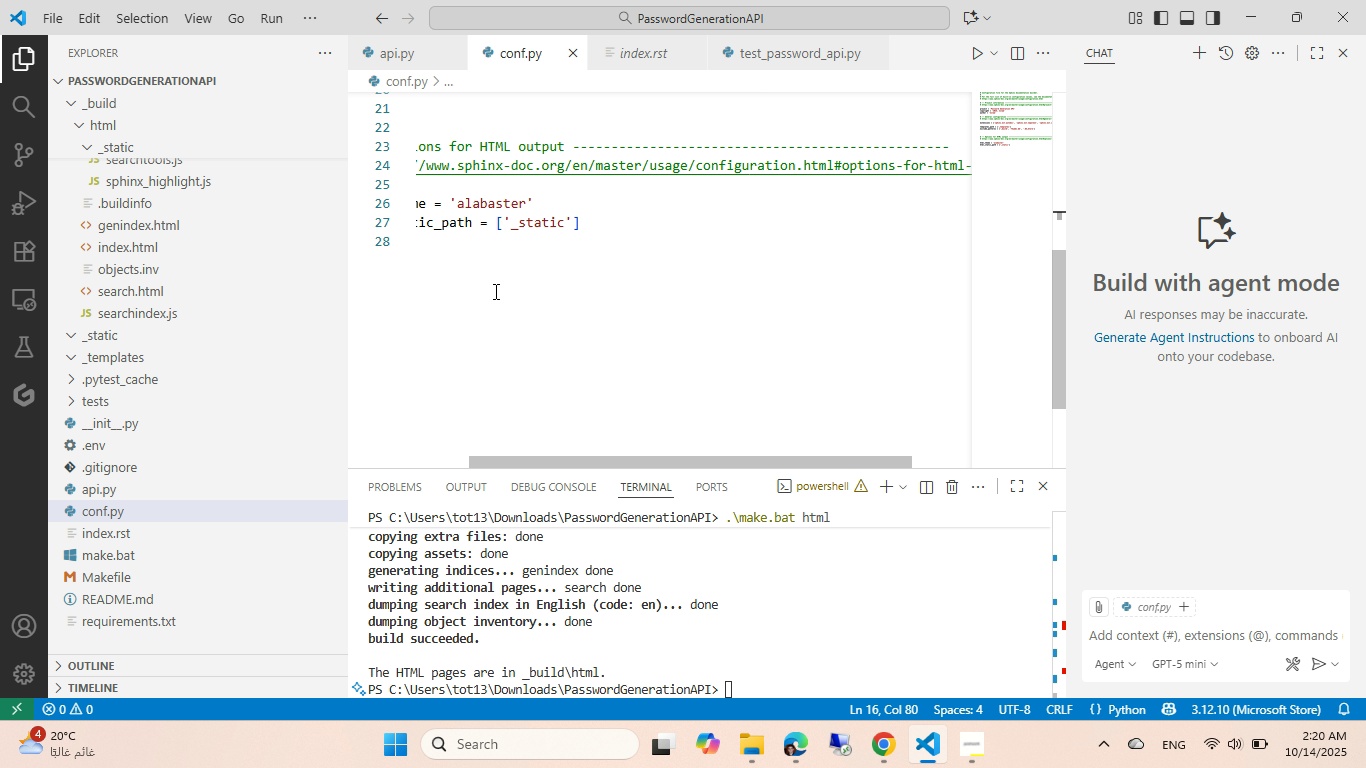 
scroll: coordinate [493, 290], scroll_direction: up, amount: 2.0
 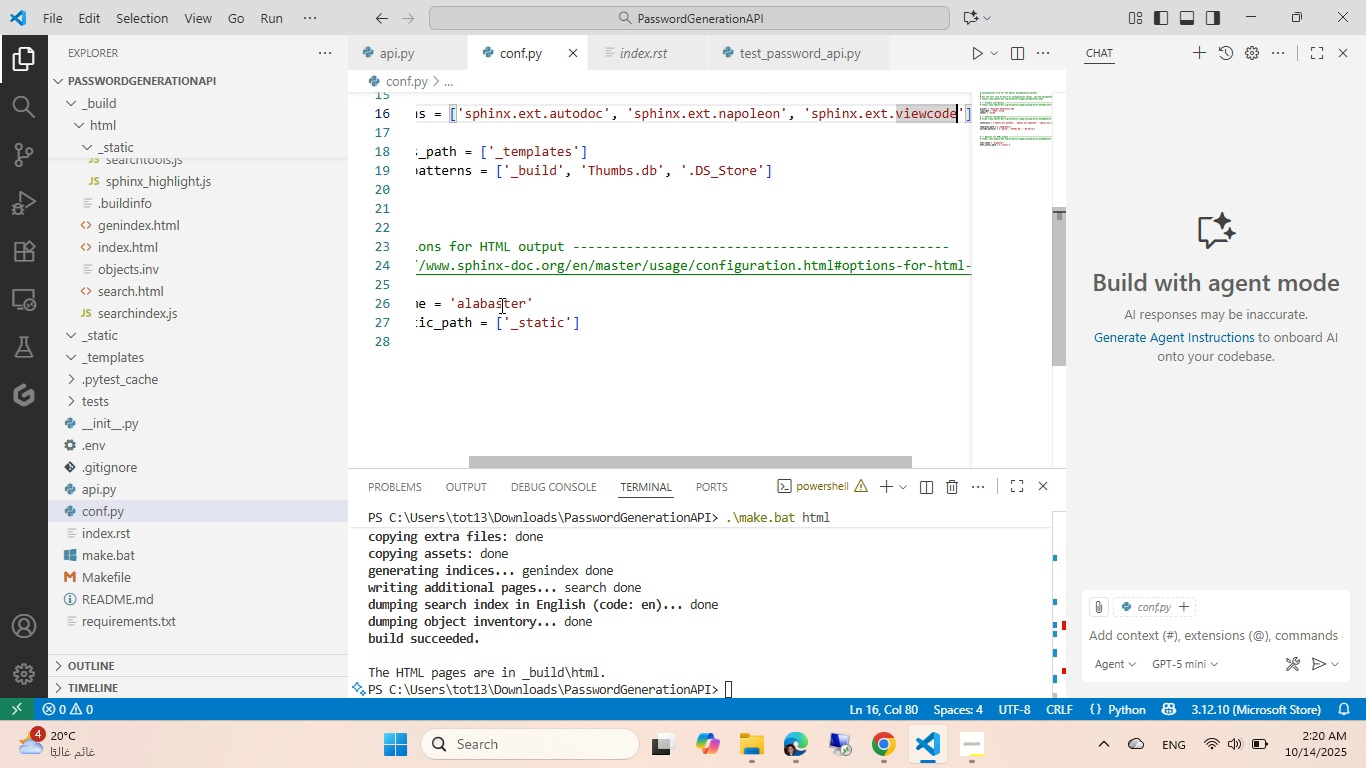 
double_click([500, 305])
 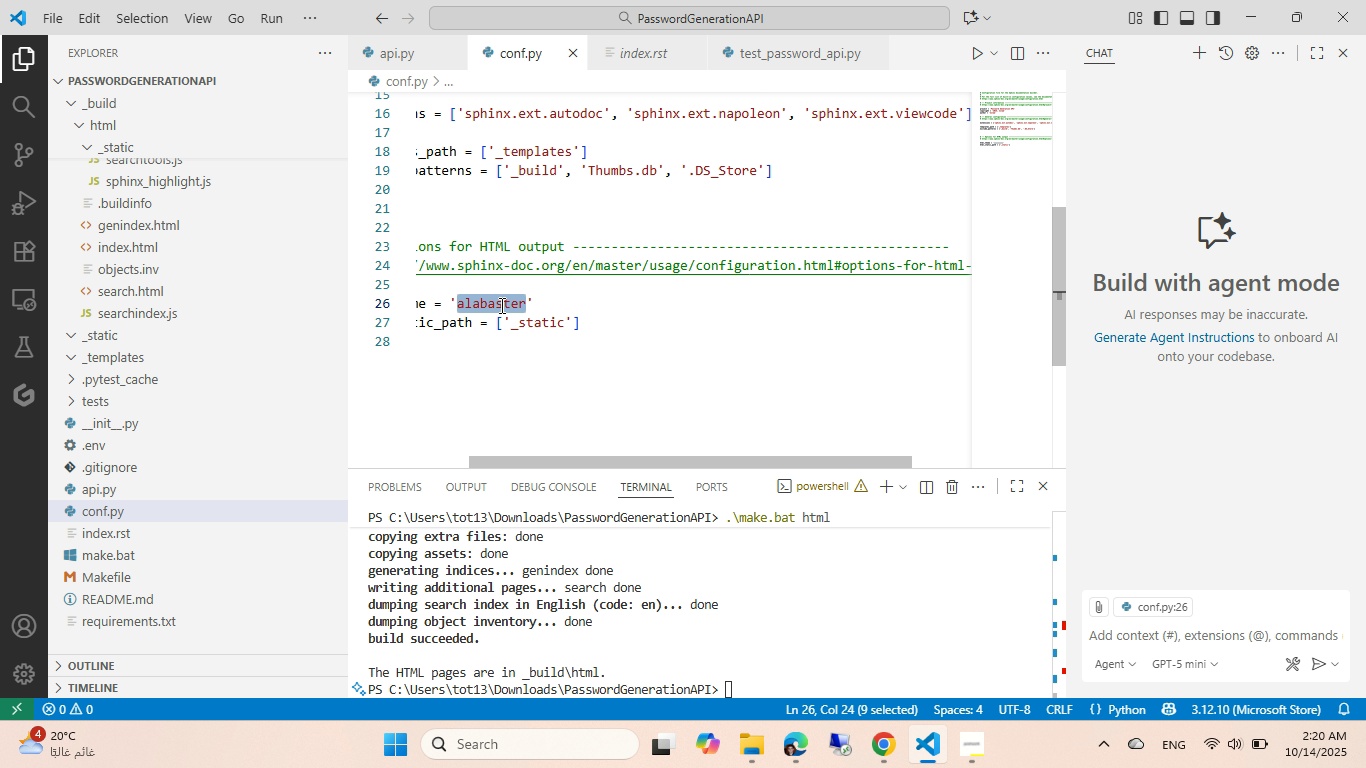 
type(fur)
 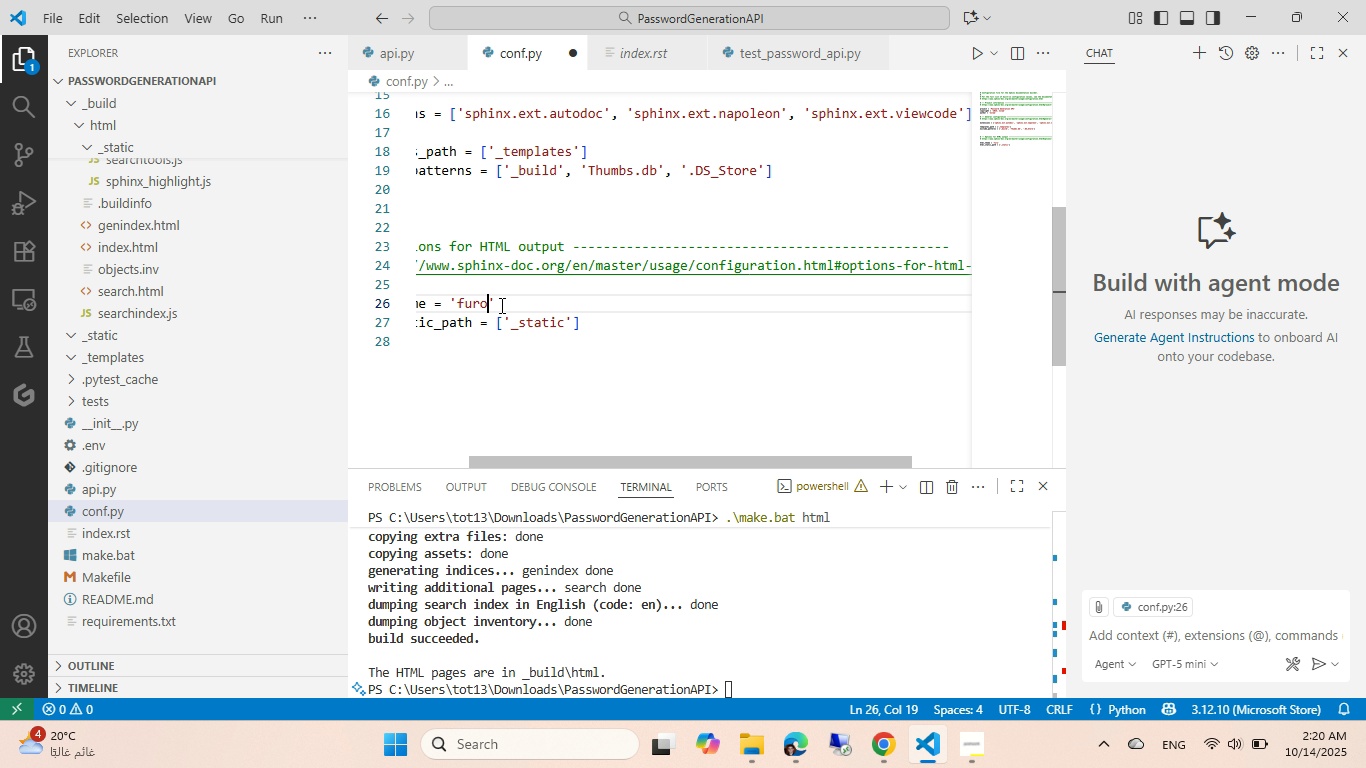 
key(Control+ControlLeft)
 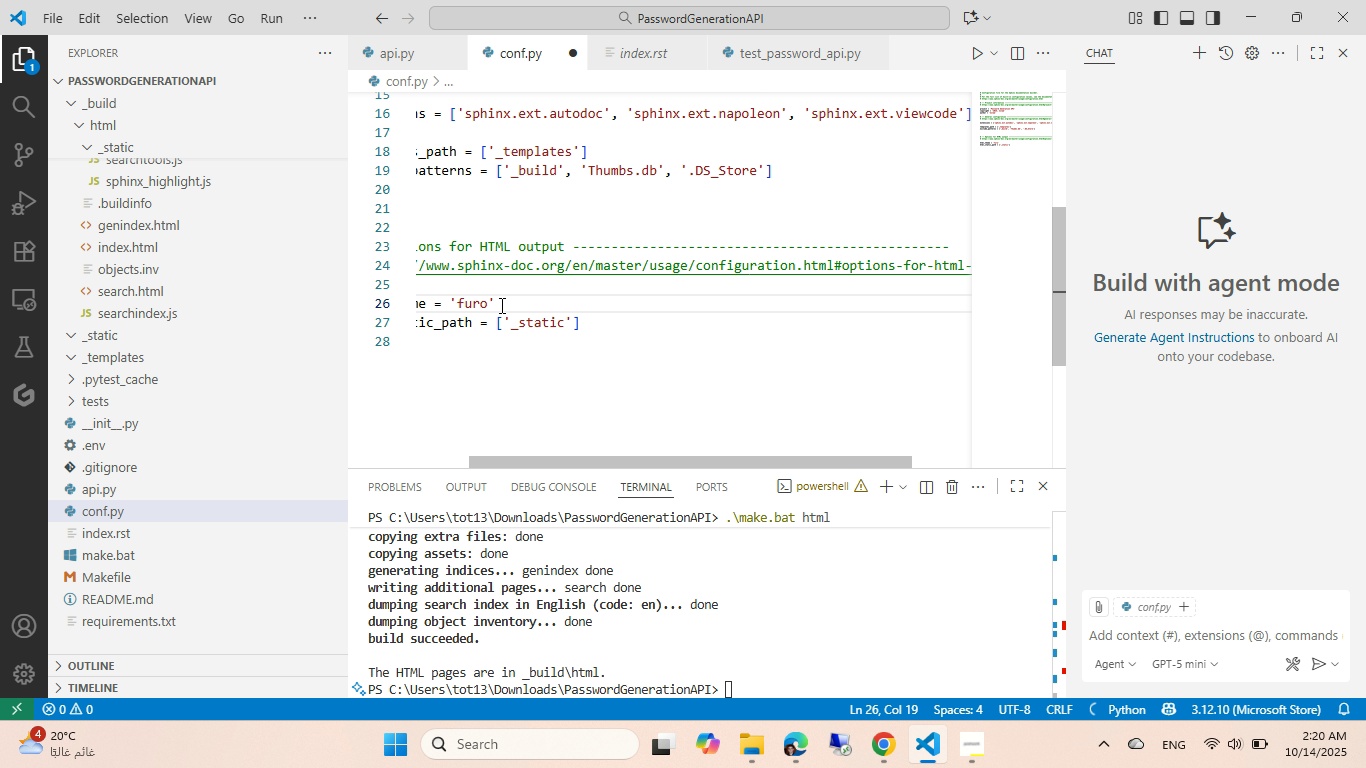 
key(Control+S)
 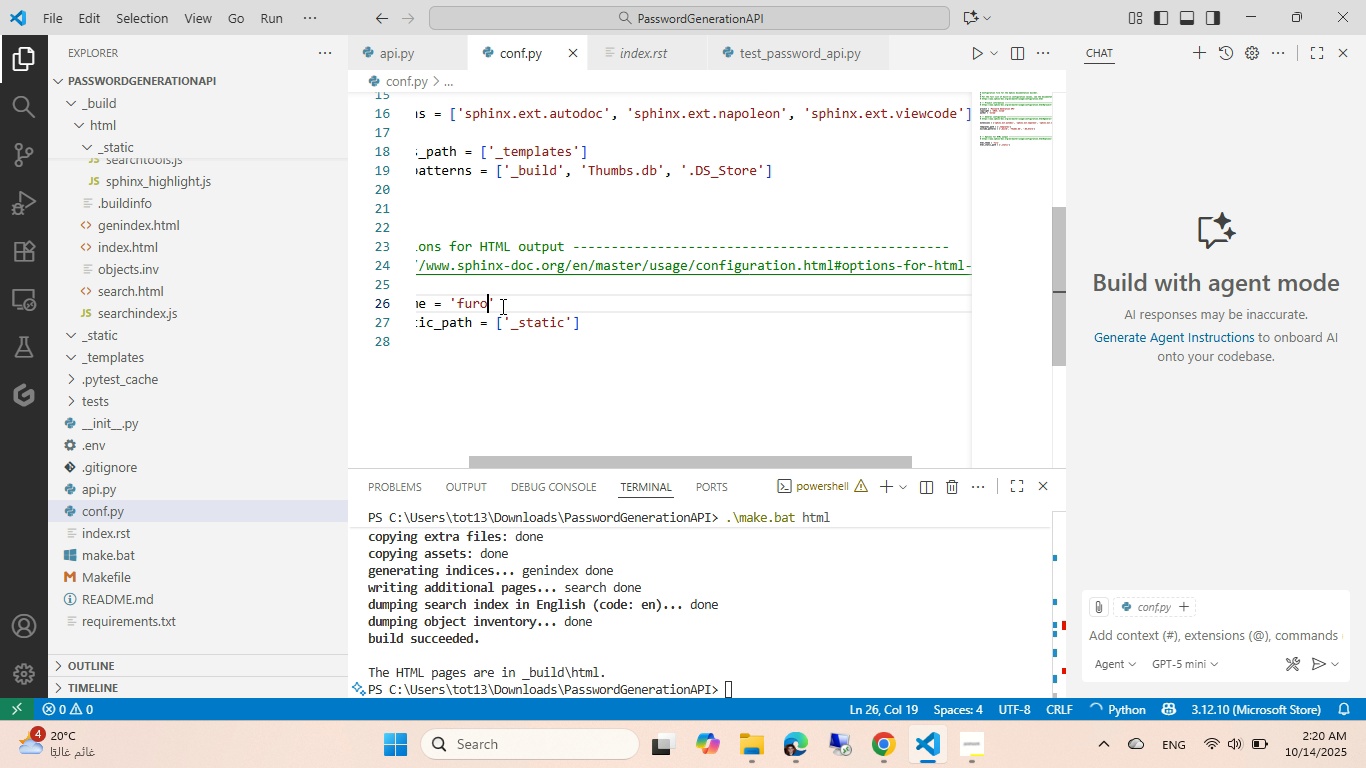 
left_click([677, 606])
 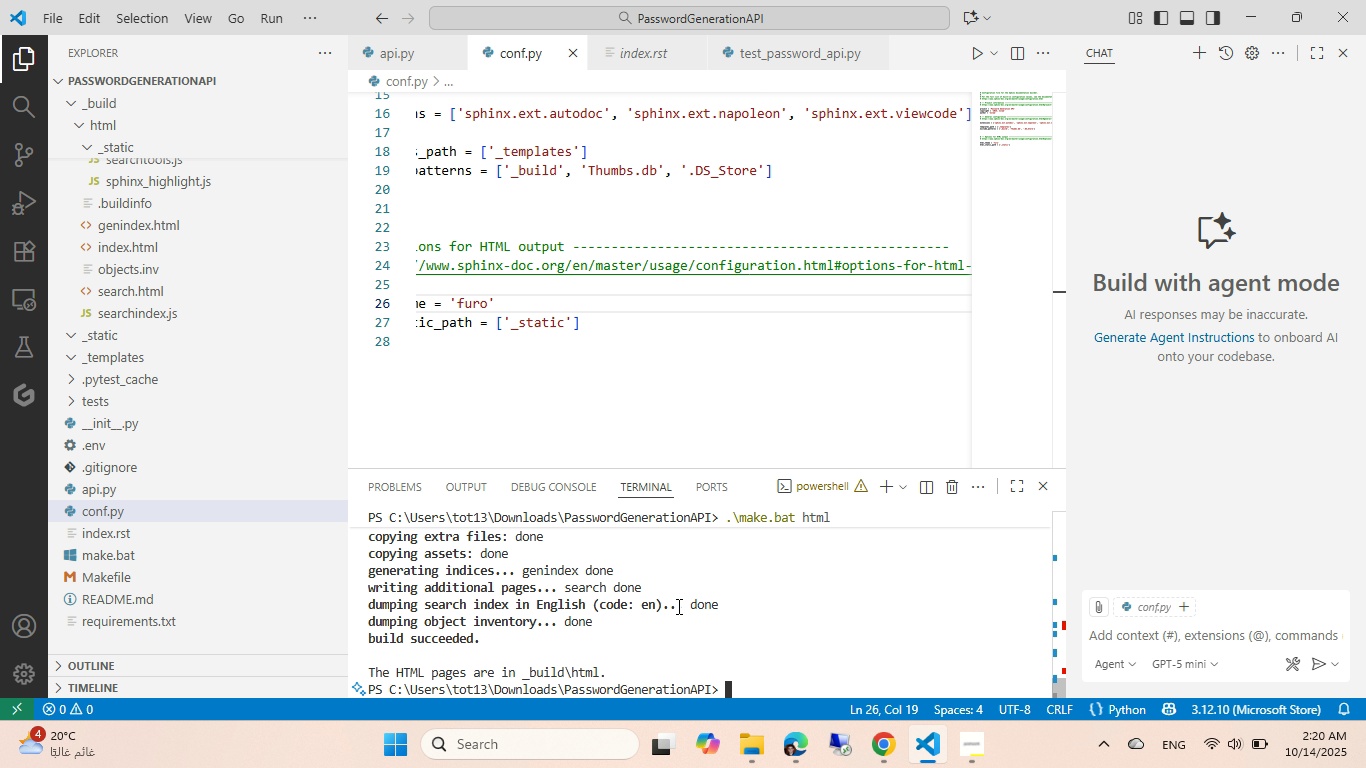 
key(ArrowUp)
 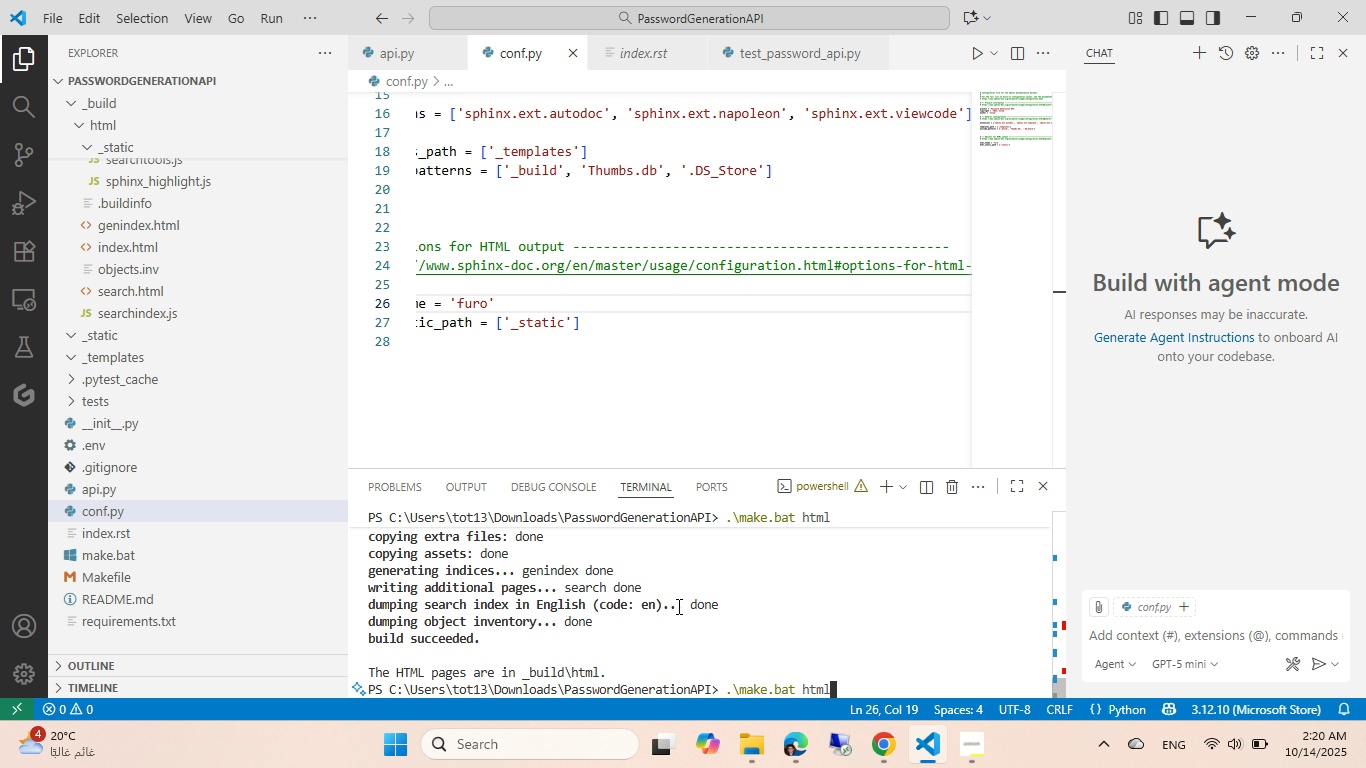 
key(ArrowUp)
 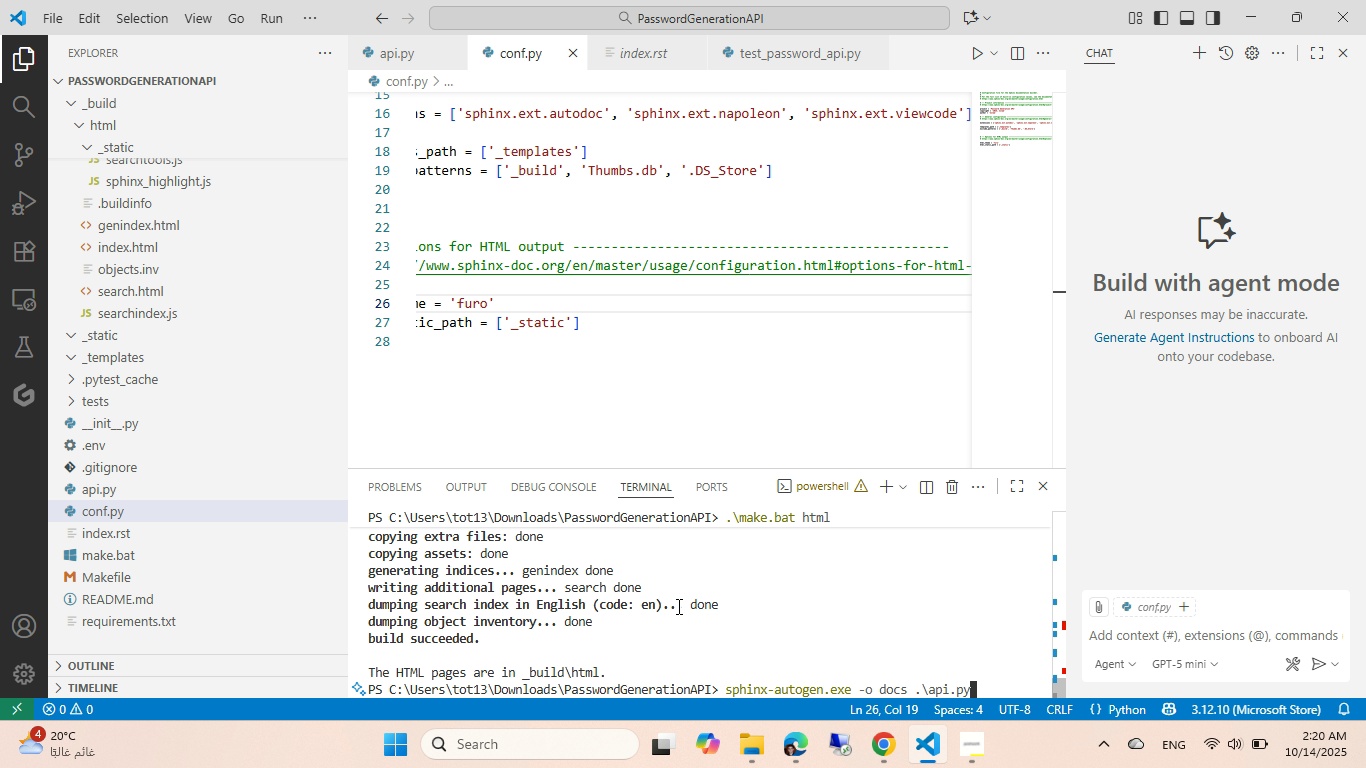 
key(Enter)
 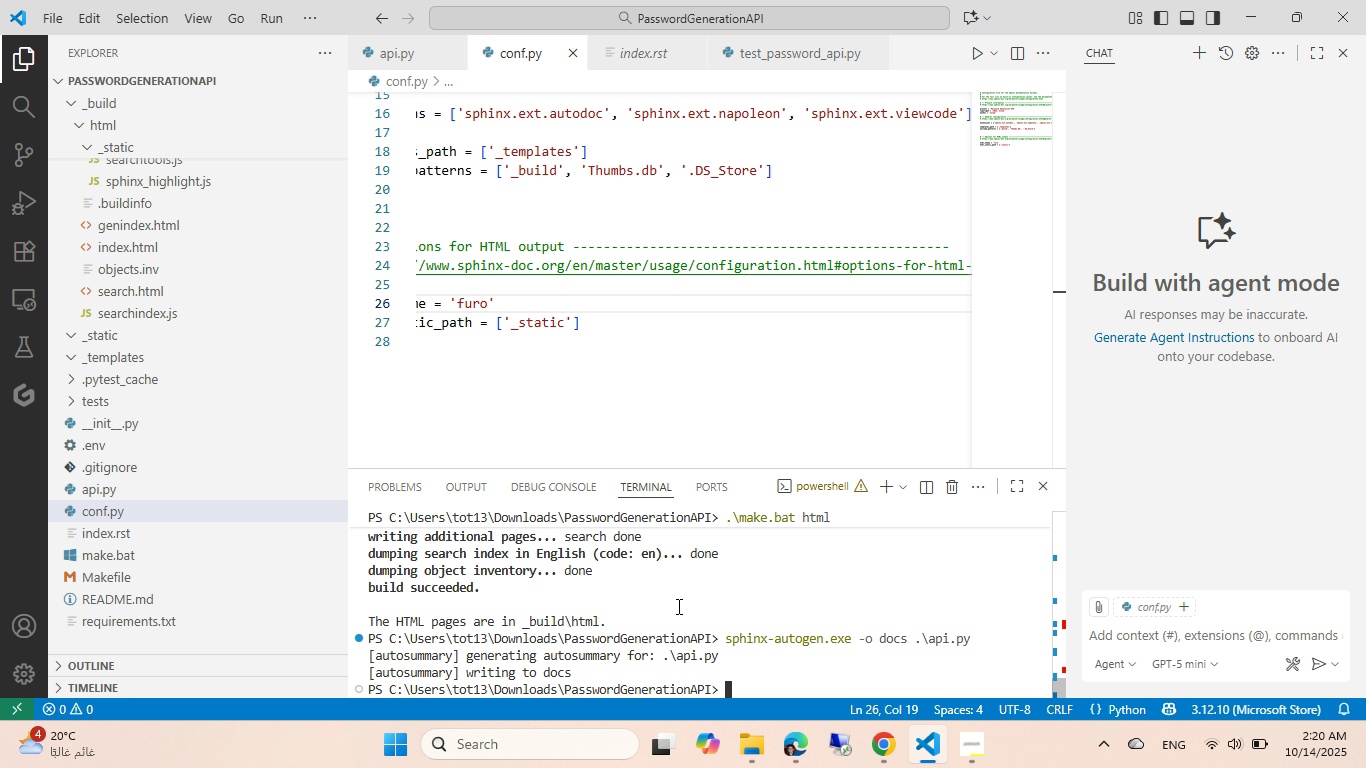 
key(ArrowUp)
 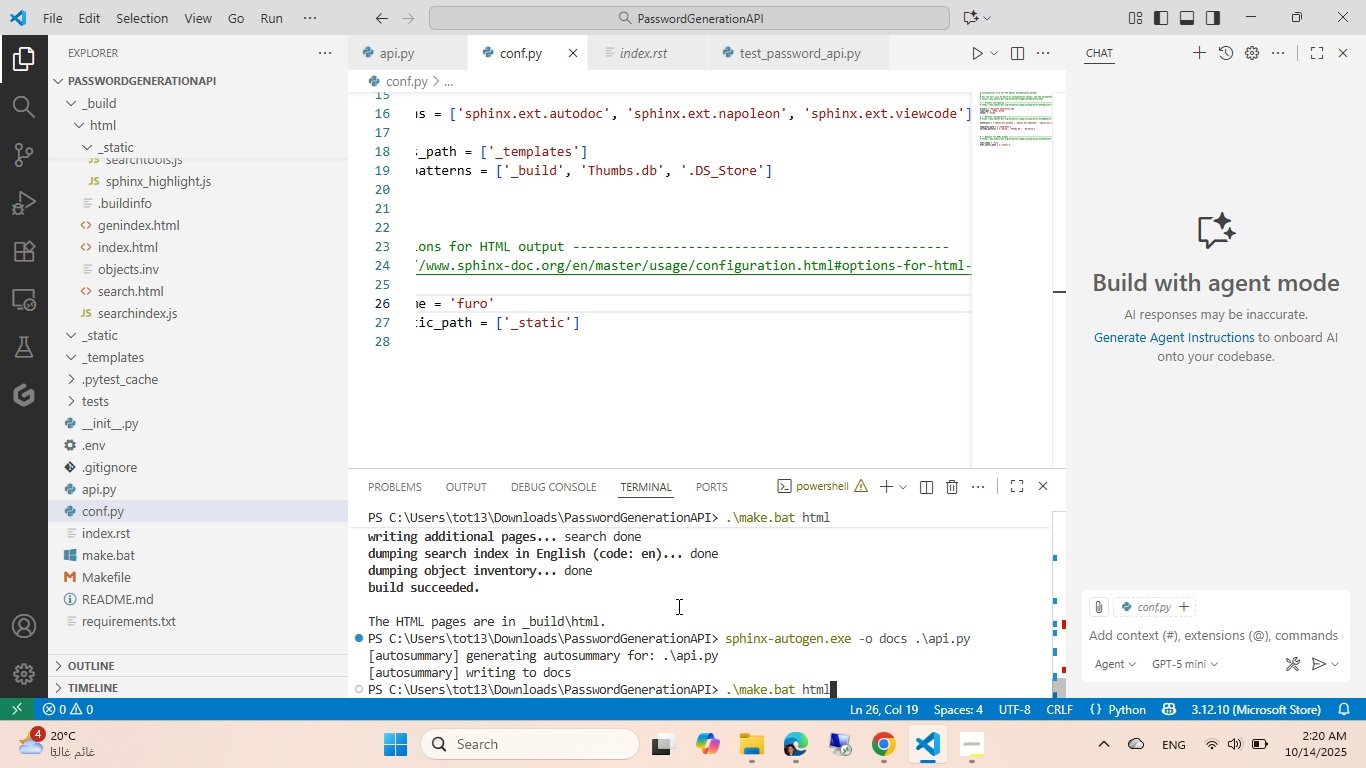 
key(ArrowUp)
 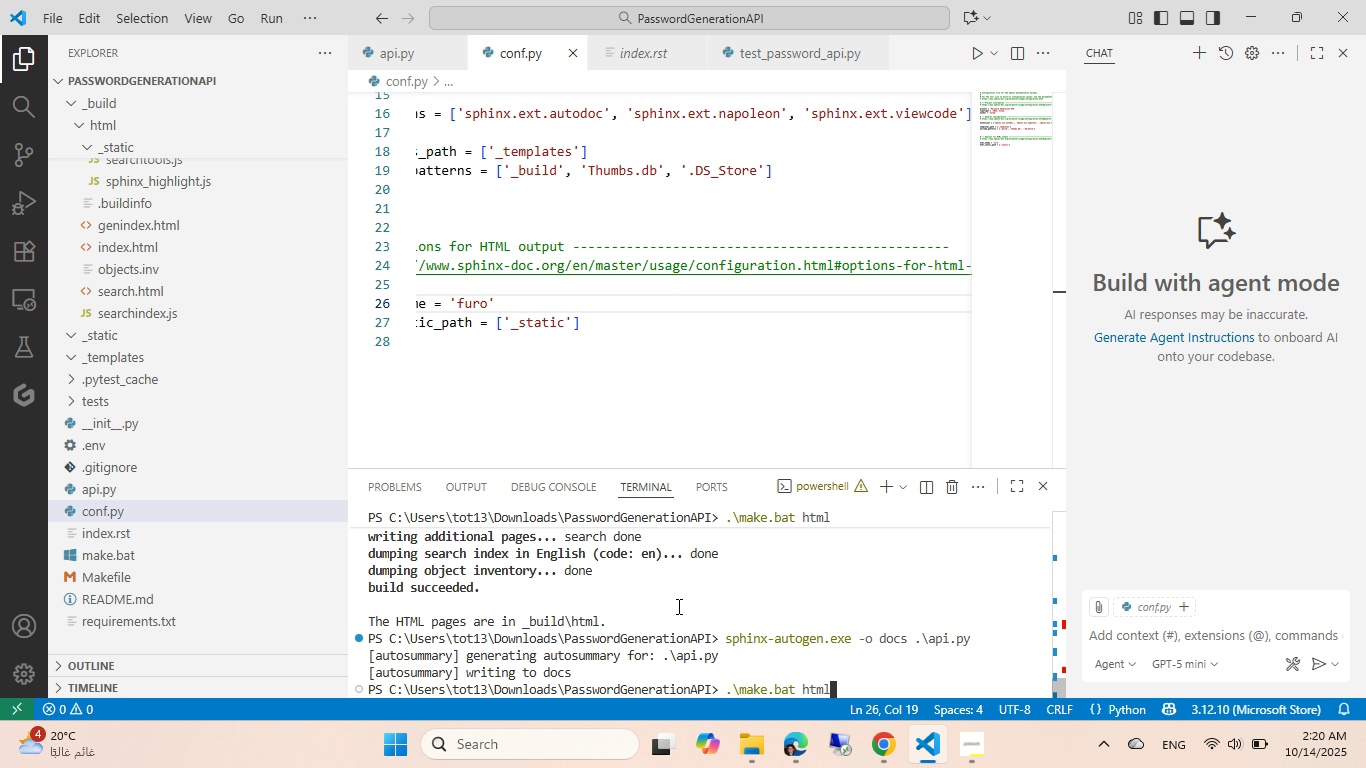 
key(Enter)
 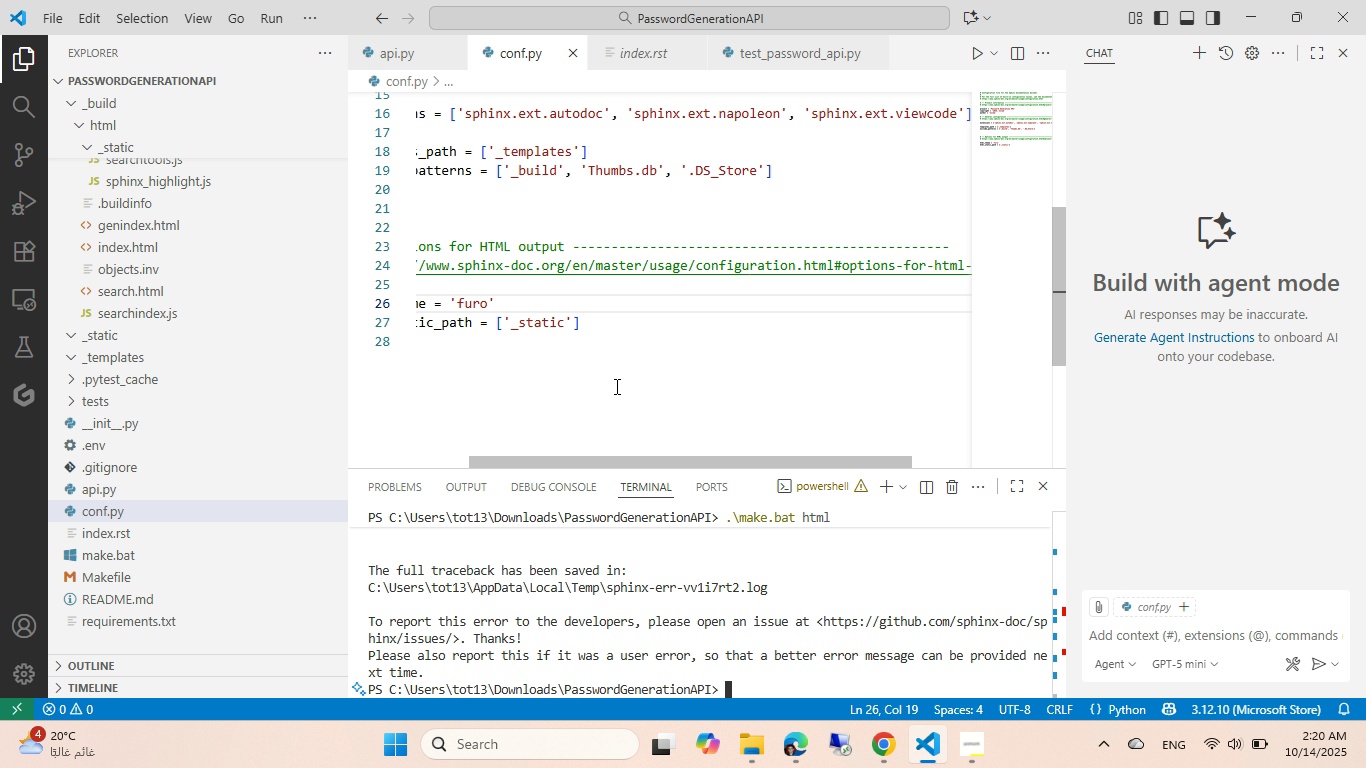 
wait(7.51)
 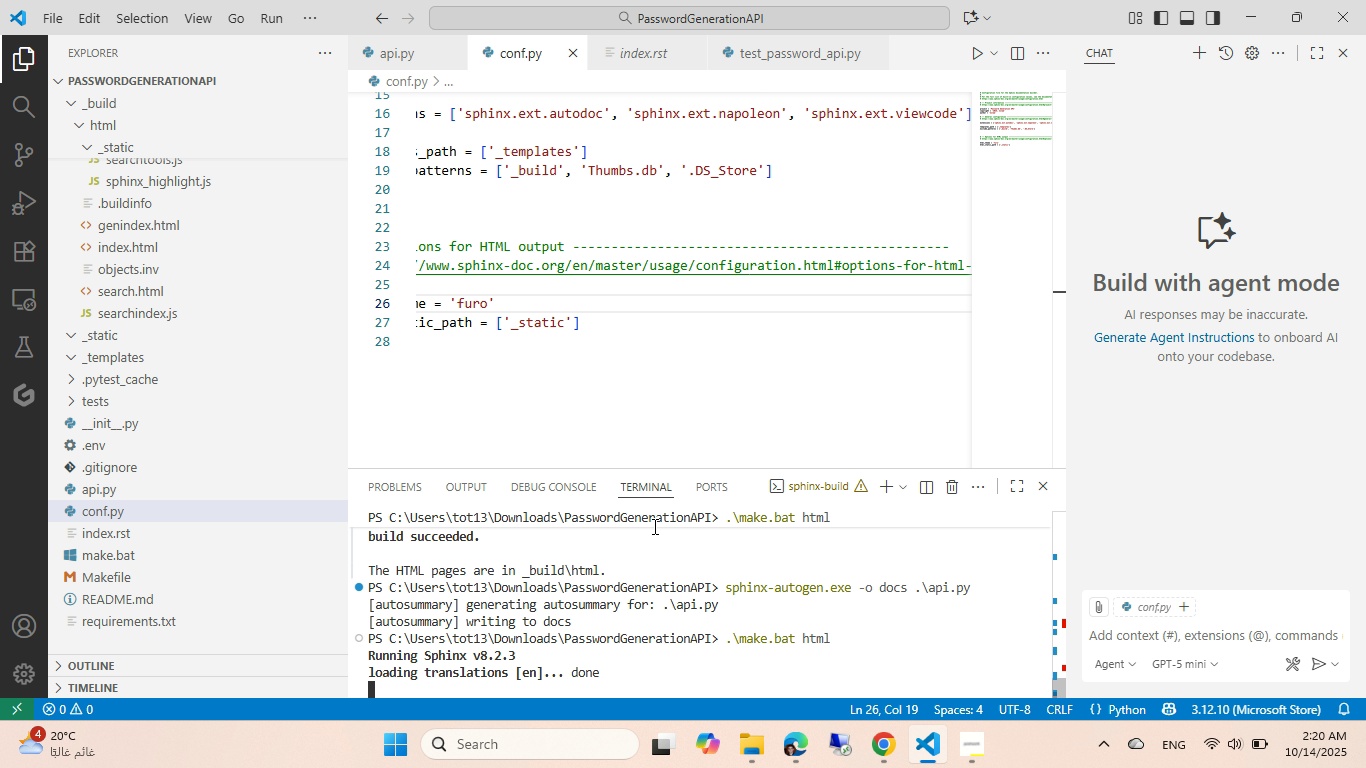 
scroll: coordinate [518, 625], scroll_direction: up, amount: 11.0
 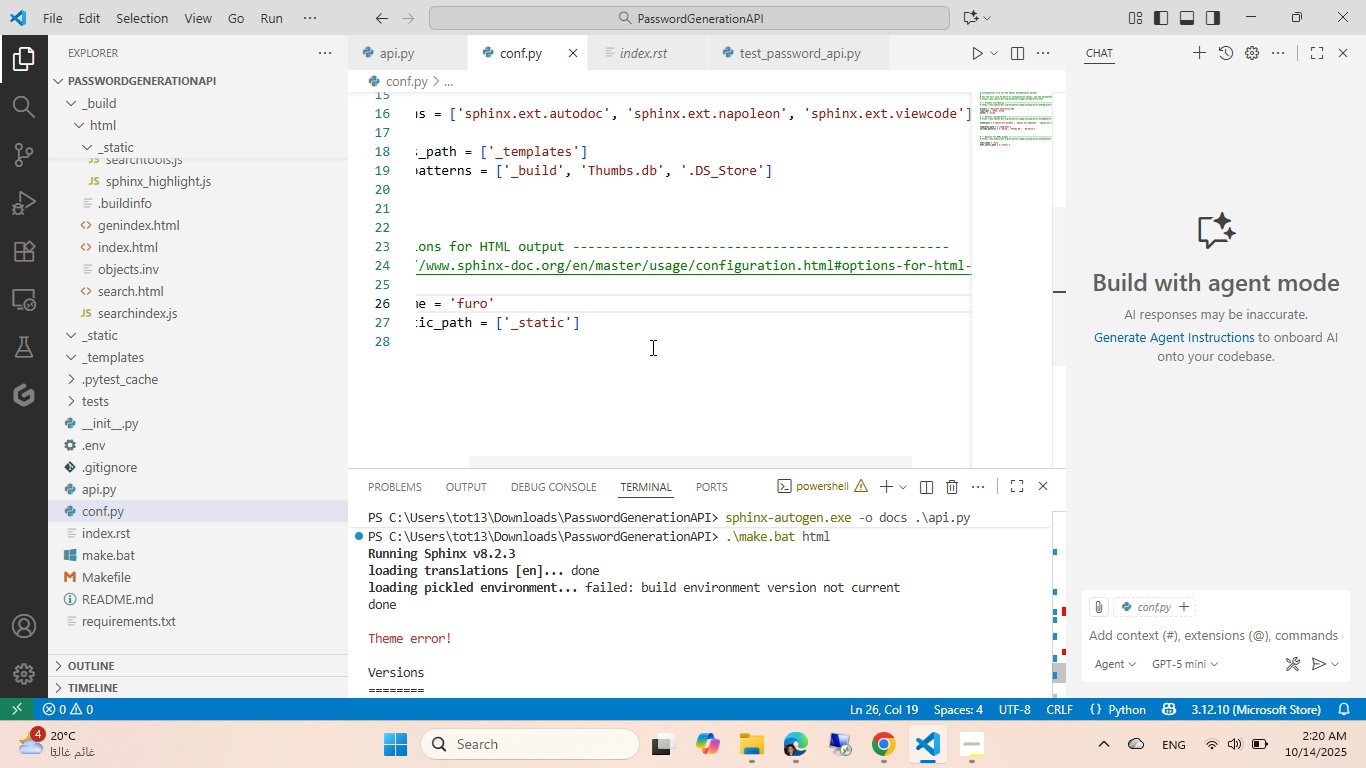 
key(Alt+AltLeft)
 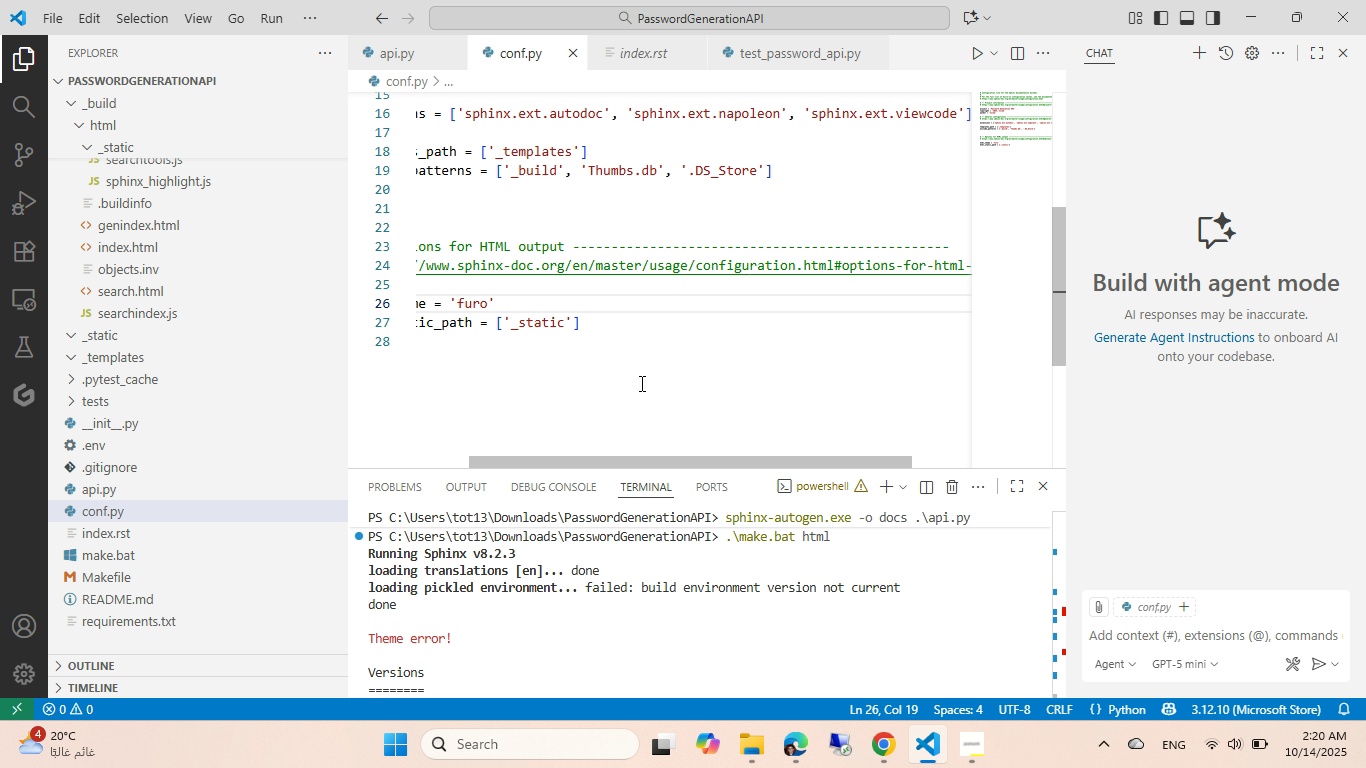 
hold_key(key=Tab, duration=1.15)
 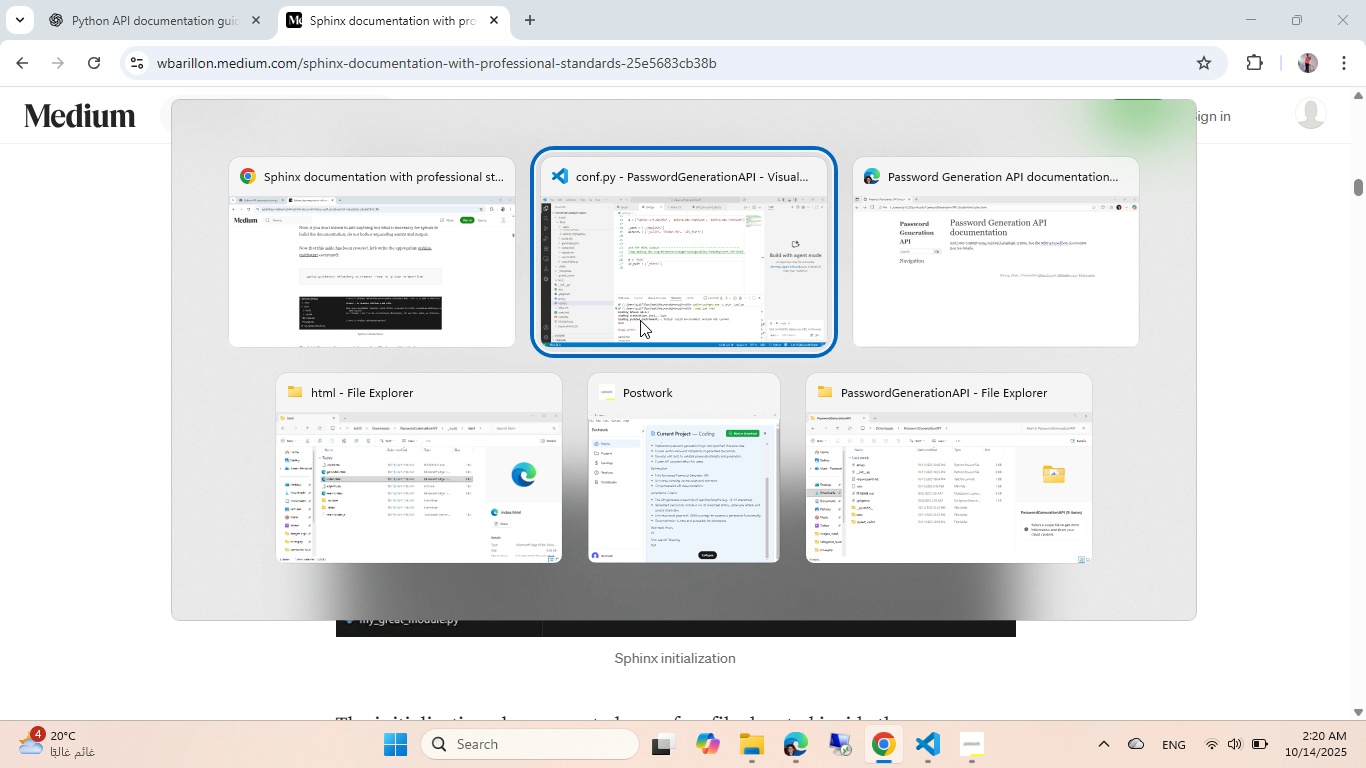 
key(Alt+AltLeft)
 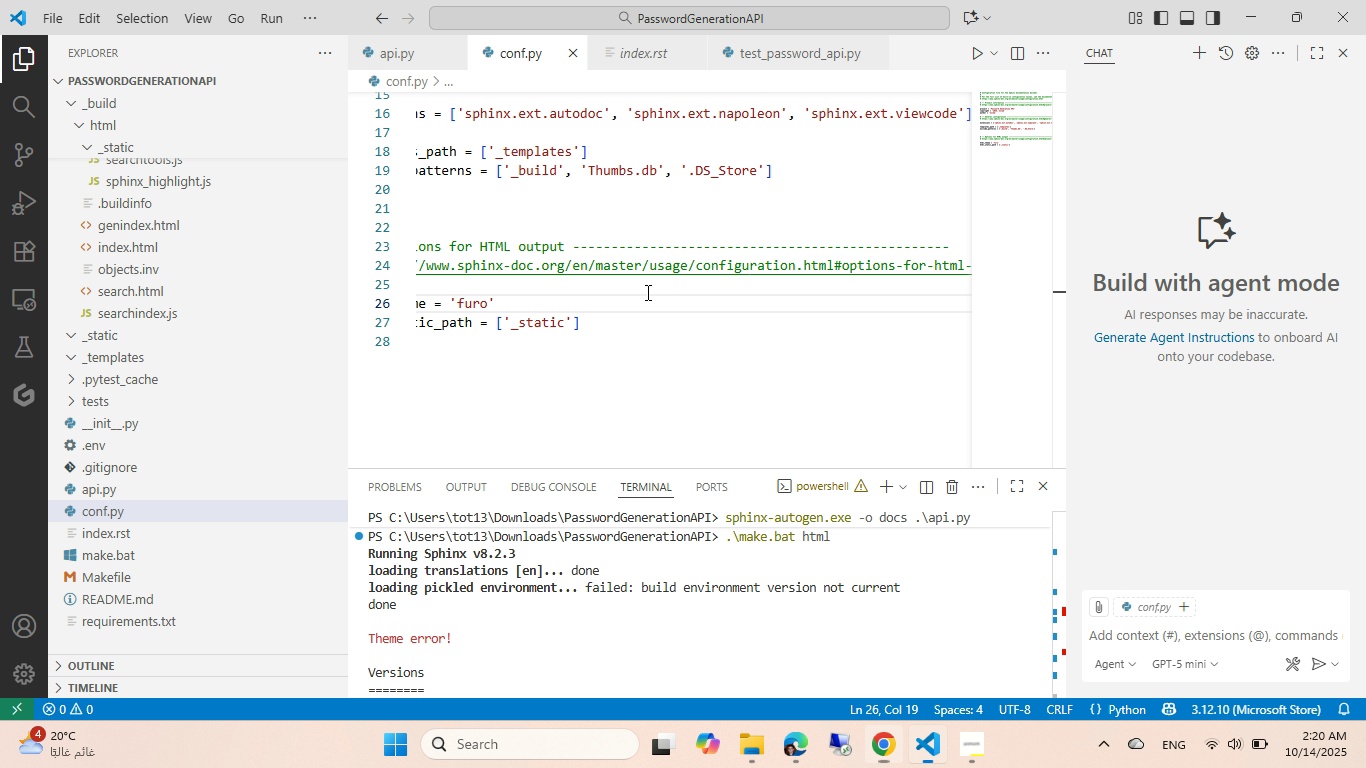 
double_click([626, 354])
 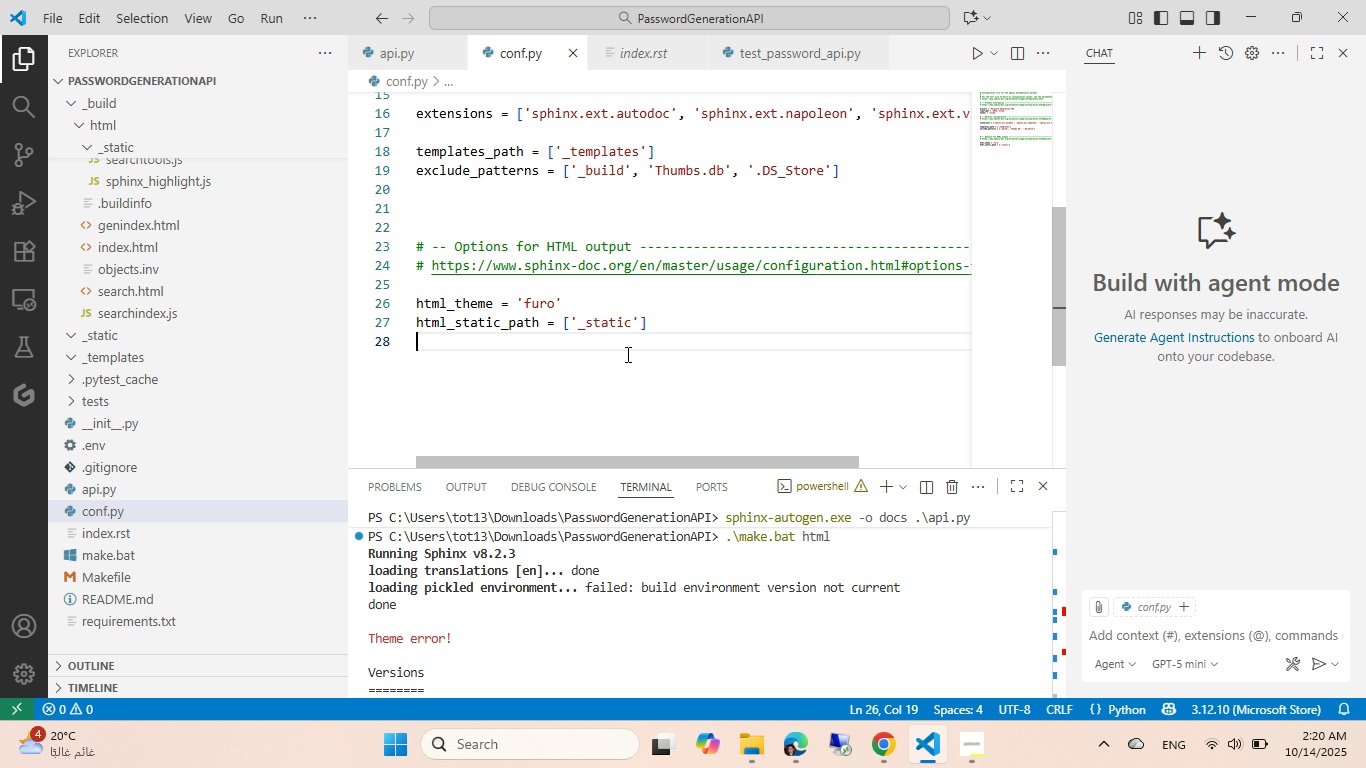 
hold_key(key=ControlLeft, duration=1.2)
 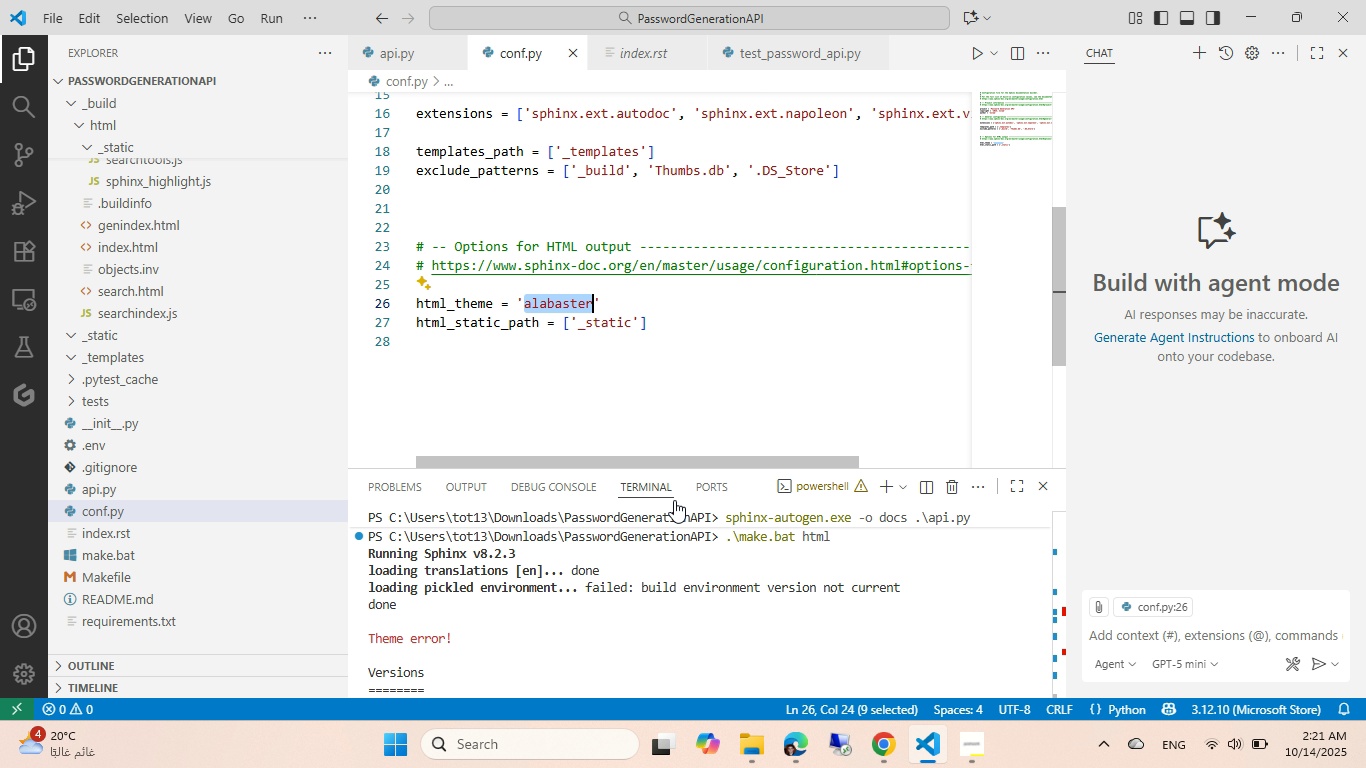 
key(Z)
 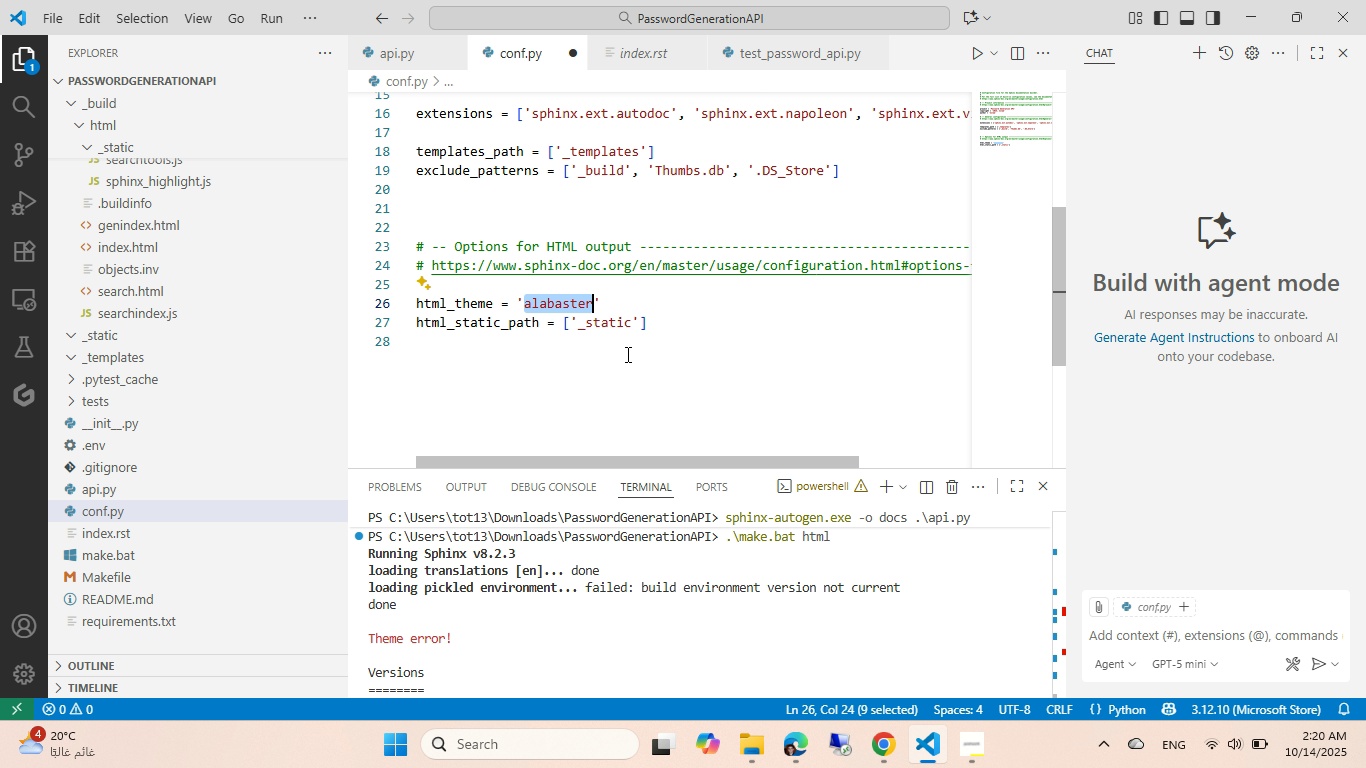 
hold_key(key=S, duration=0.47)
 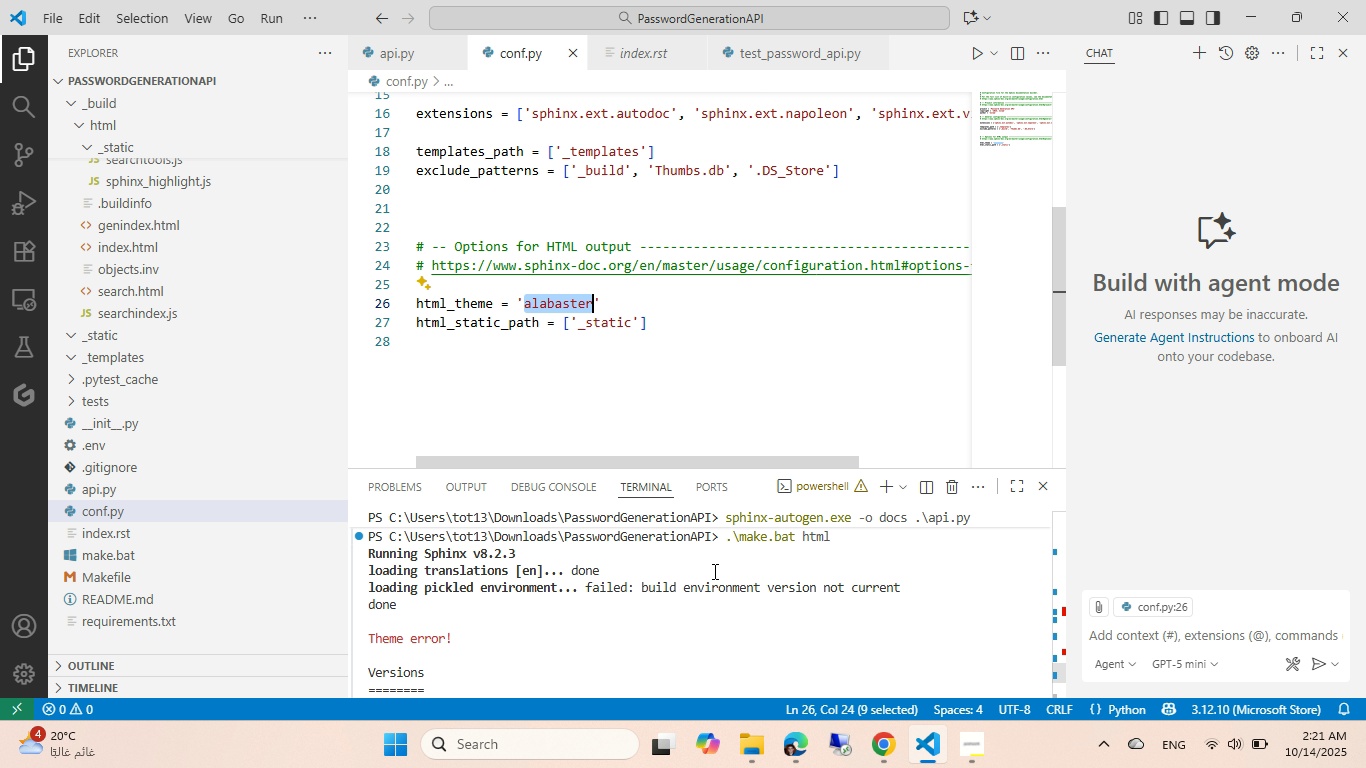 
left_click([713, 571])
 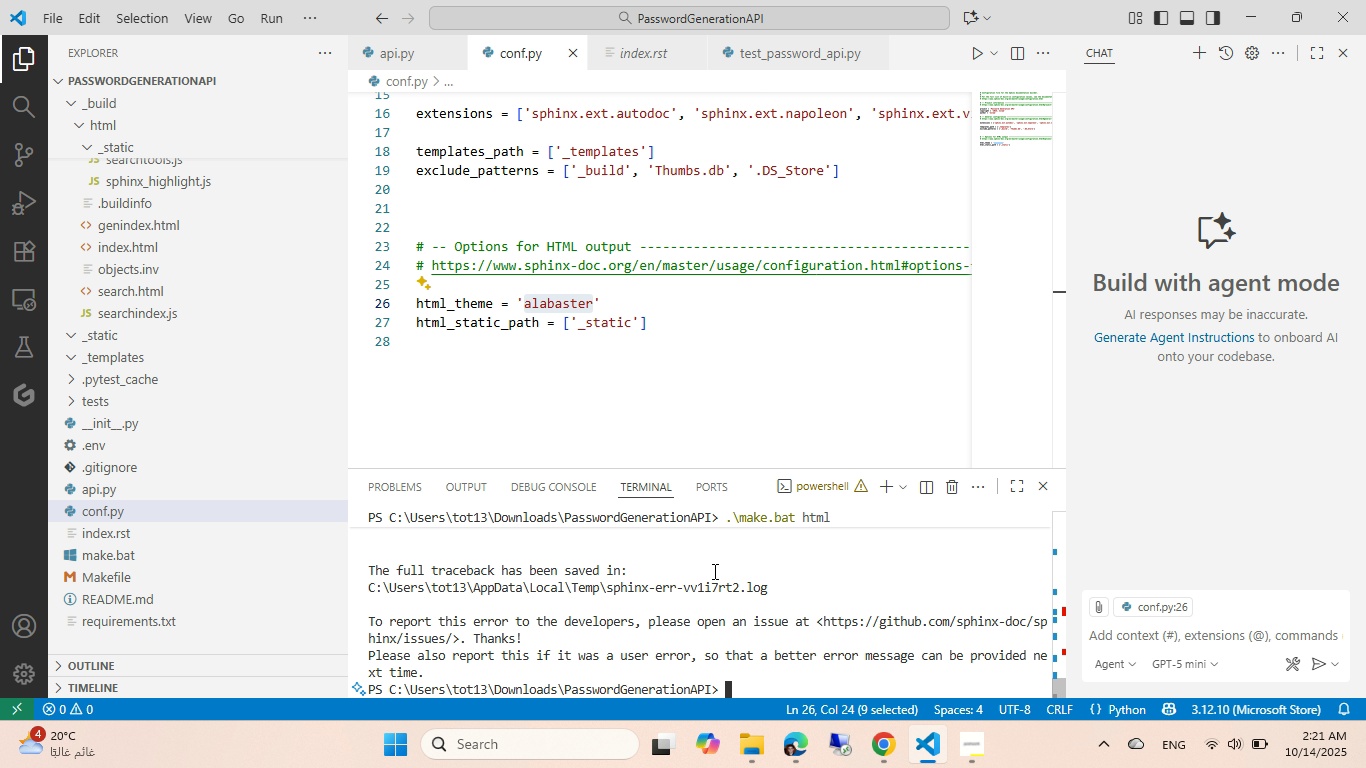 
key(ArrowUp)
 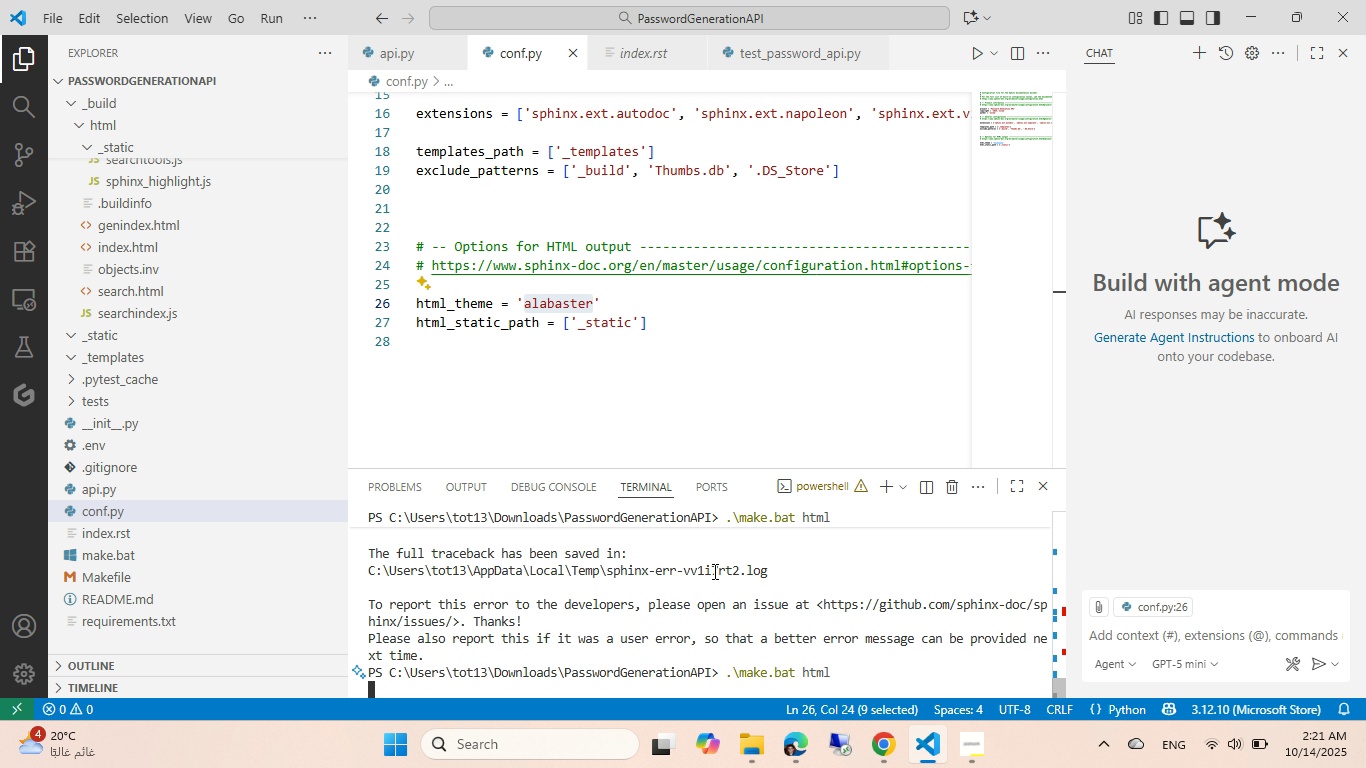 
key(Enter)
 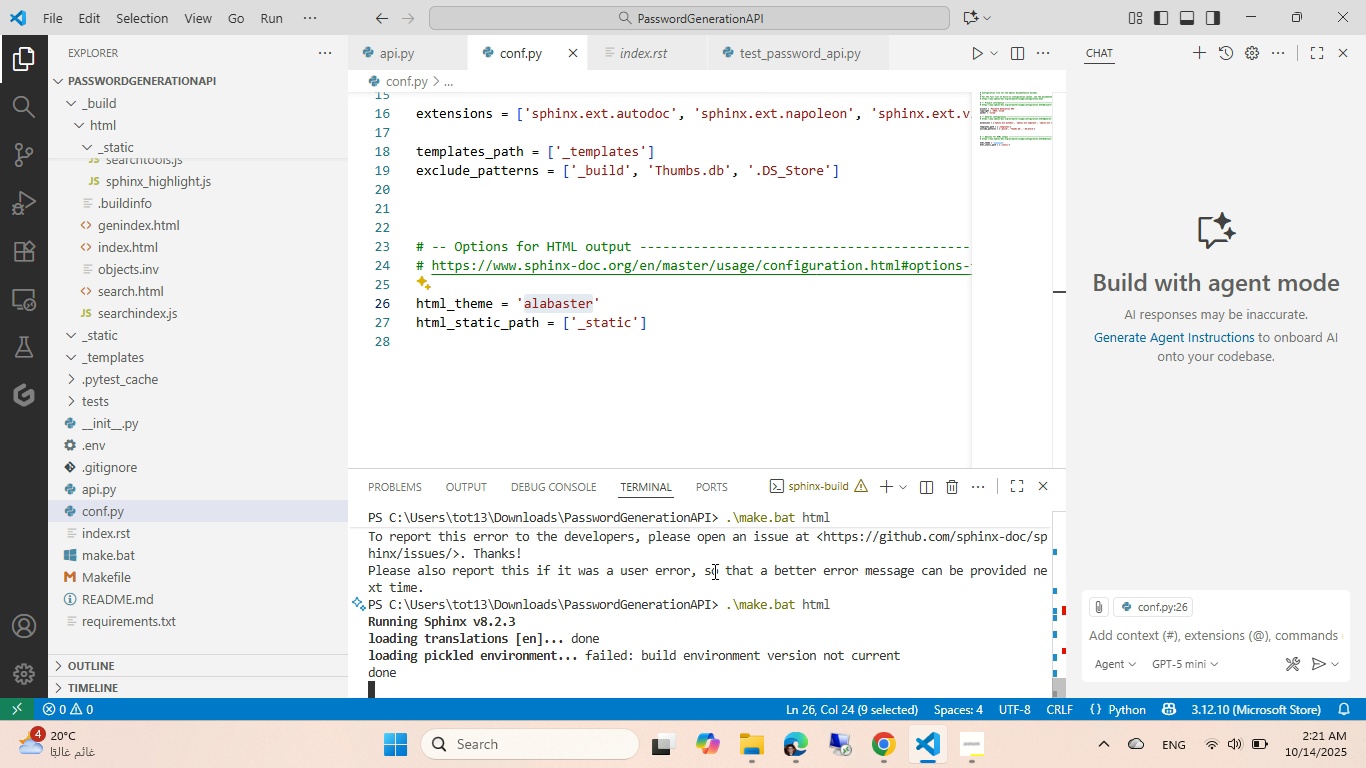 
wait(8.35)
 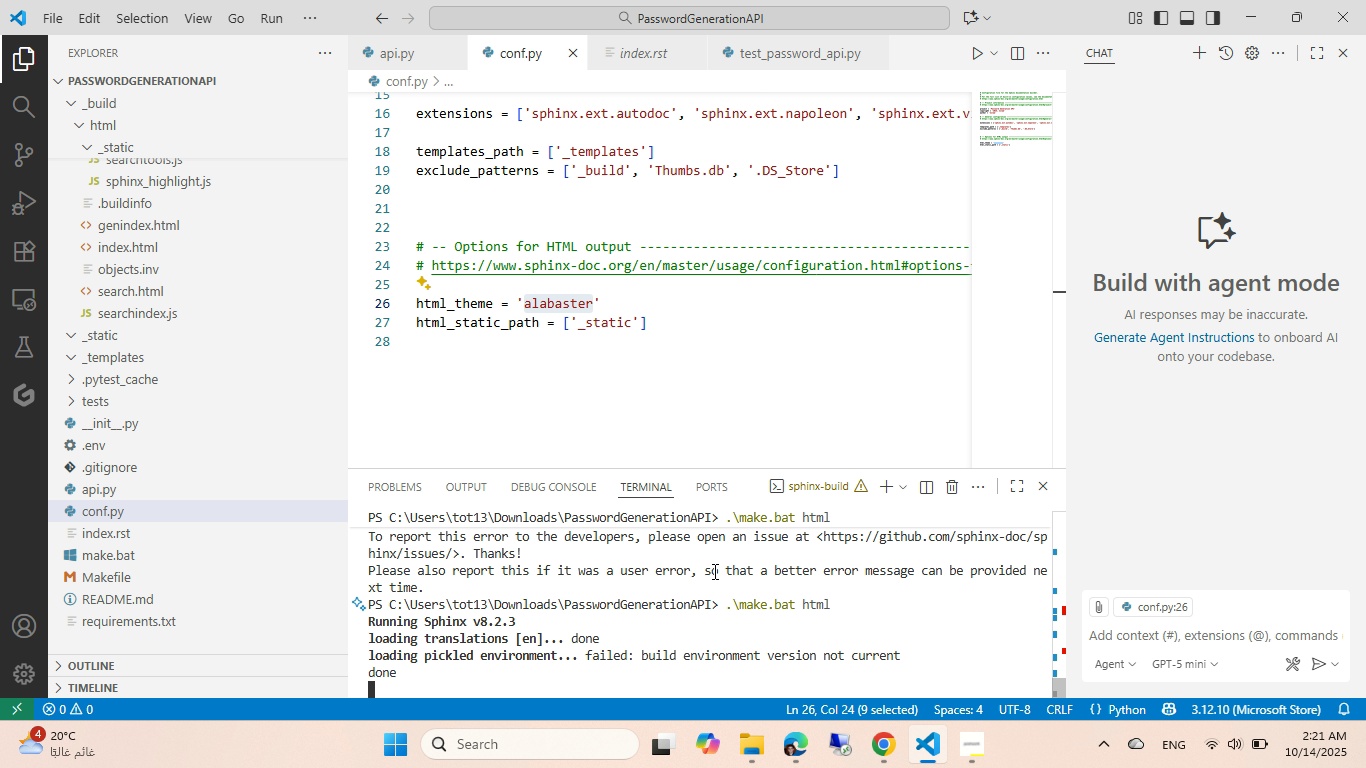 
left_click([742, 747])
 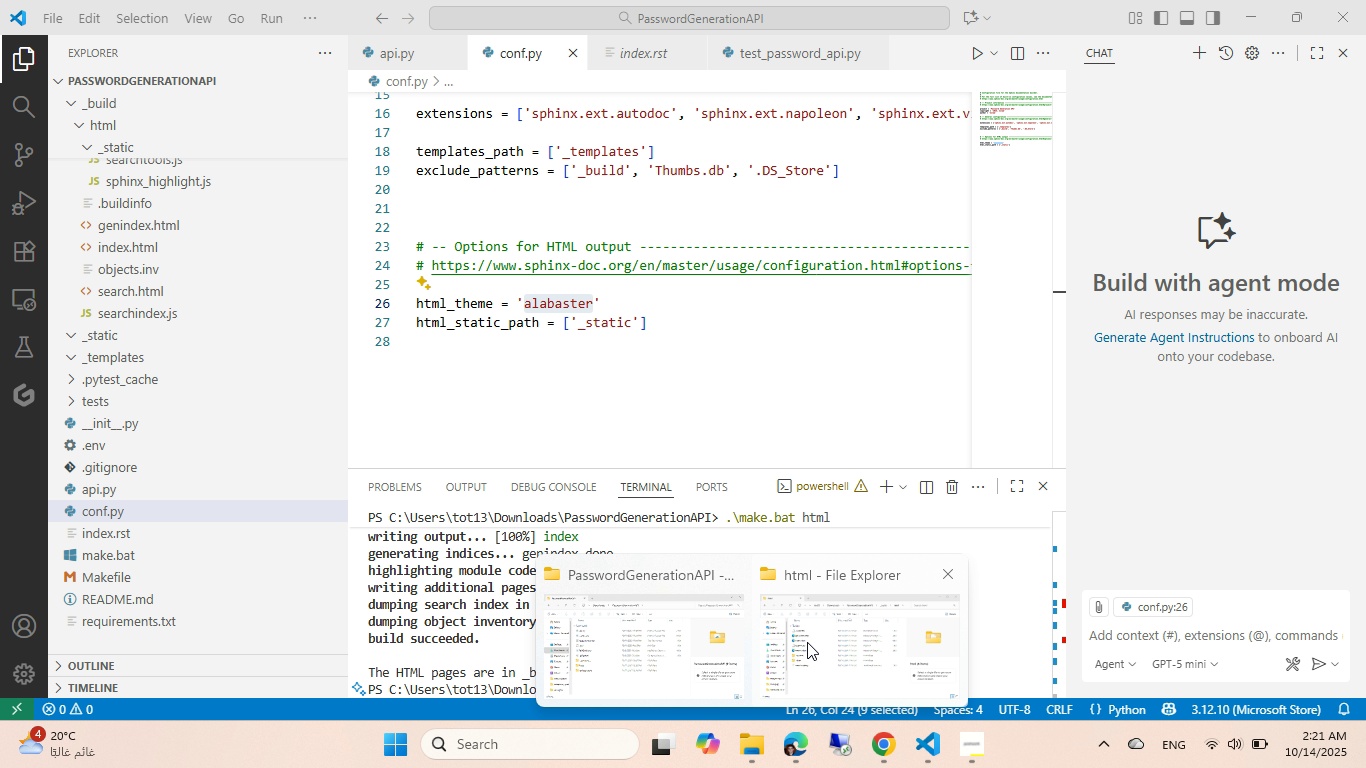 
left_click([807, 641])
 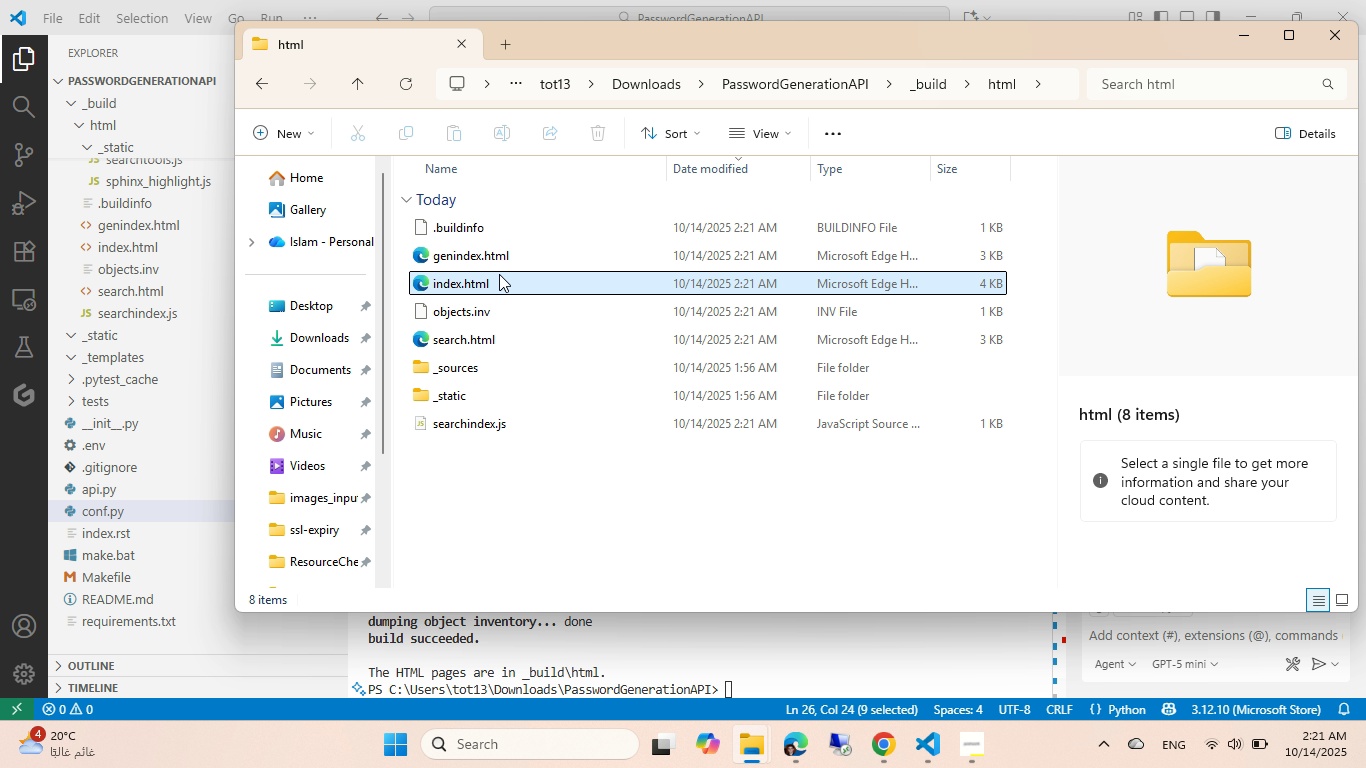 
double_click([499, 274])
 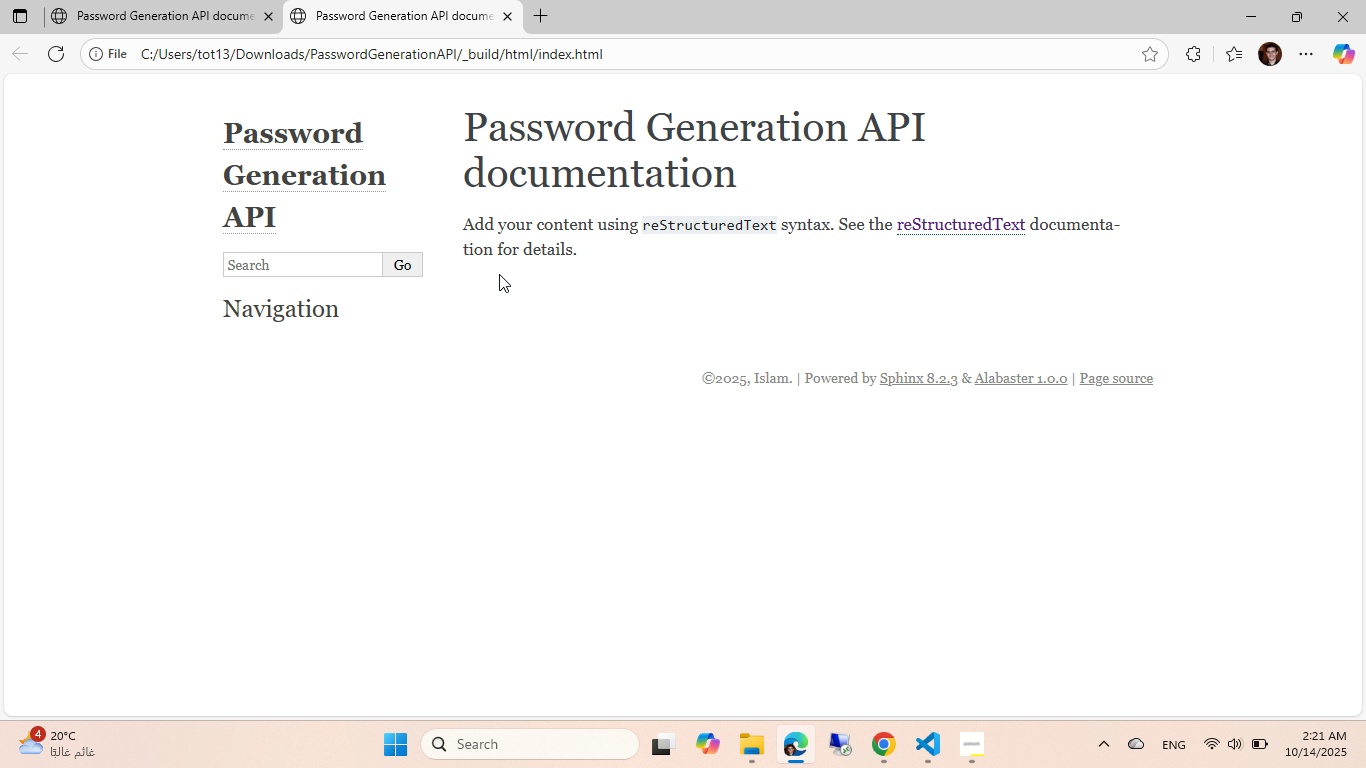 
key(Control+W)
 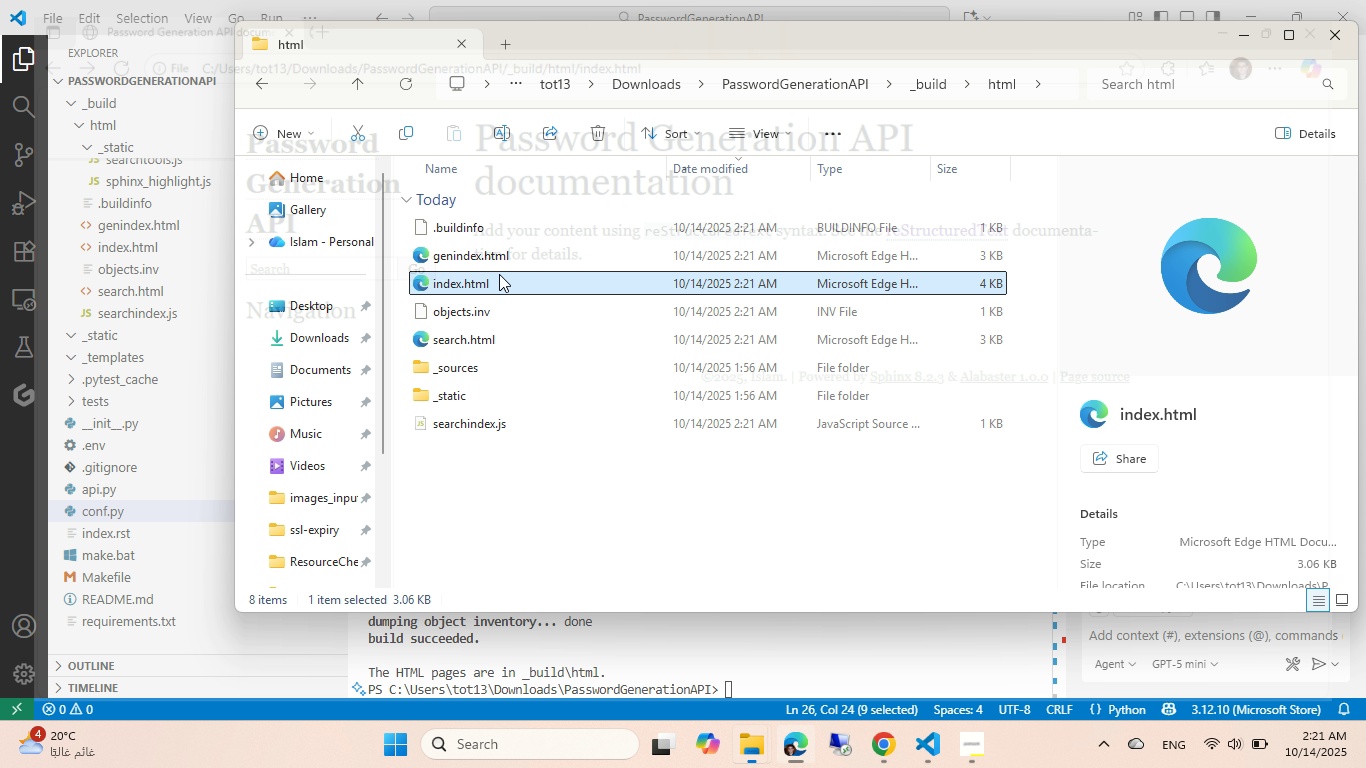 
key(Control+W)
 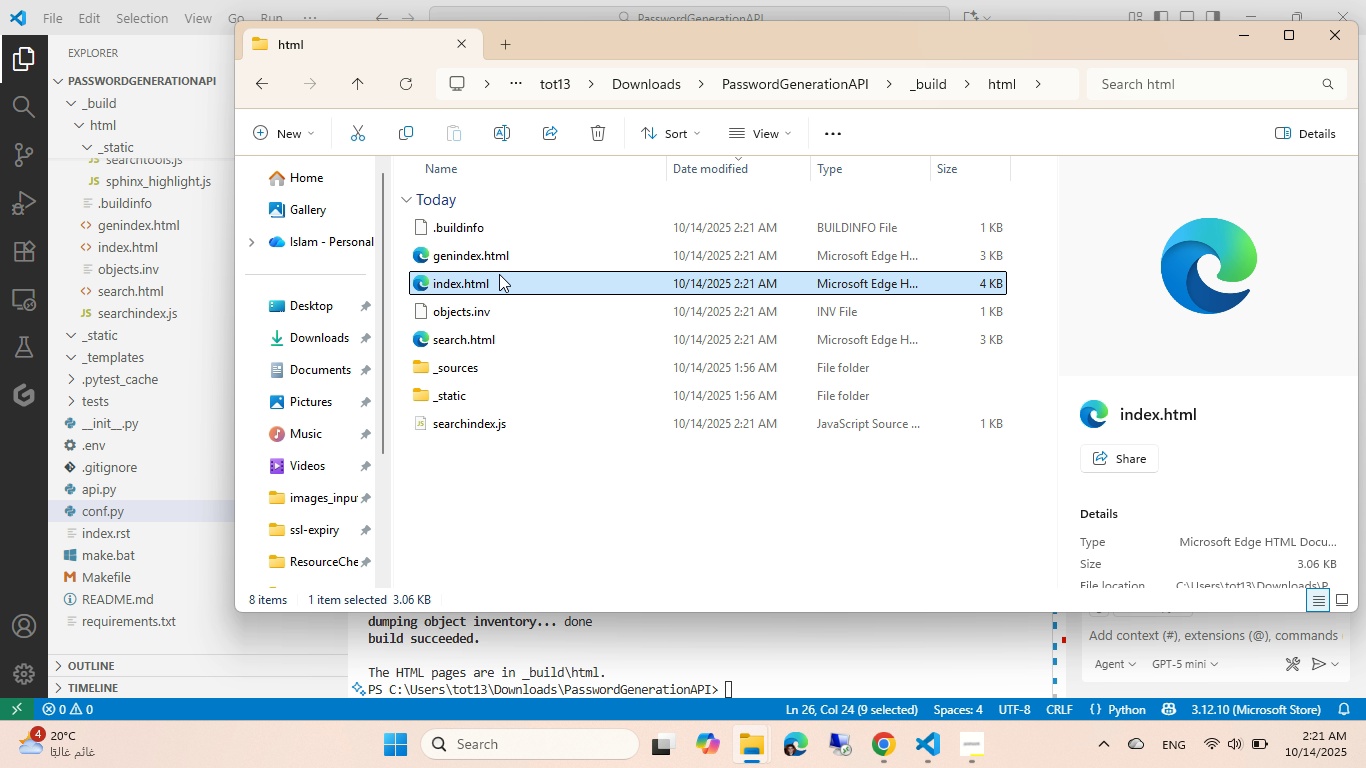 
key(Alt+AltLeft)
 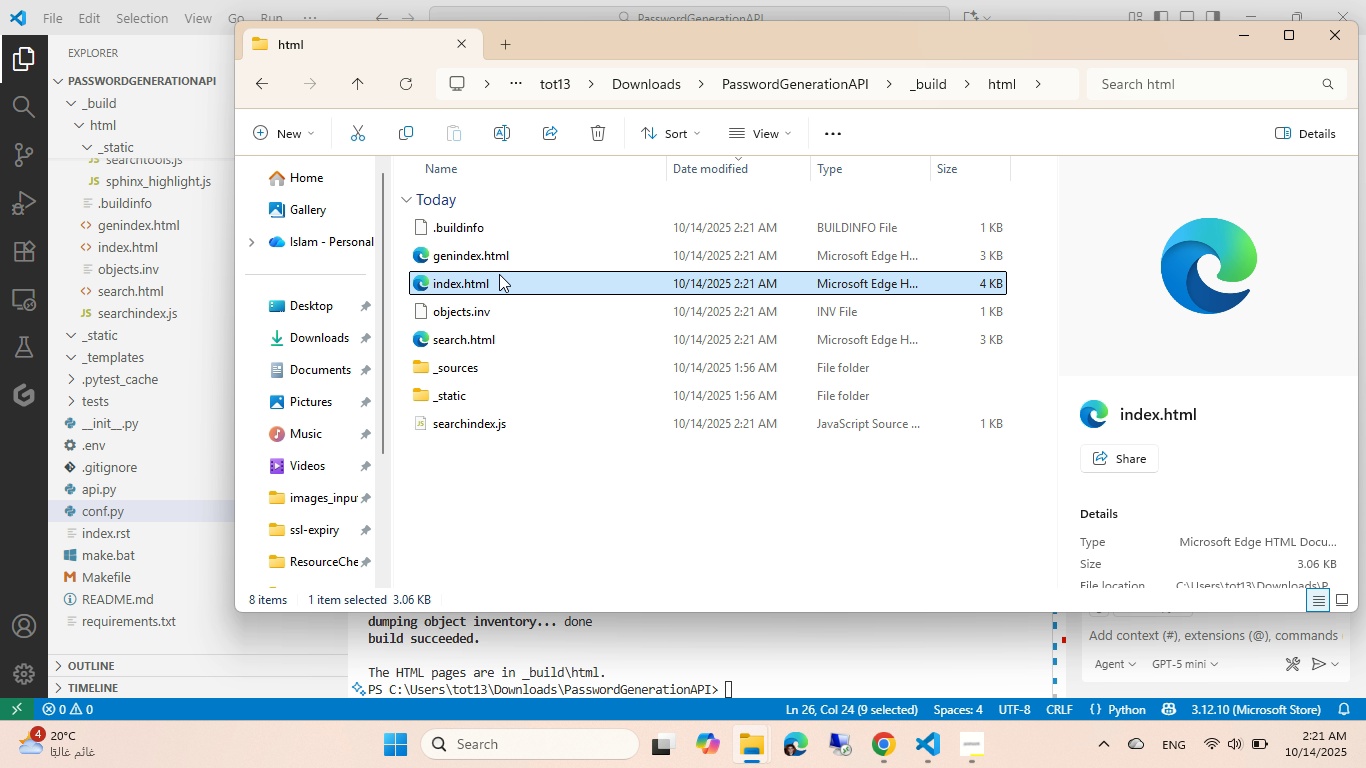 
key(Alt+Tab)
 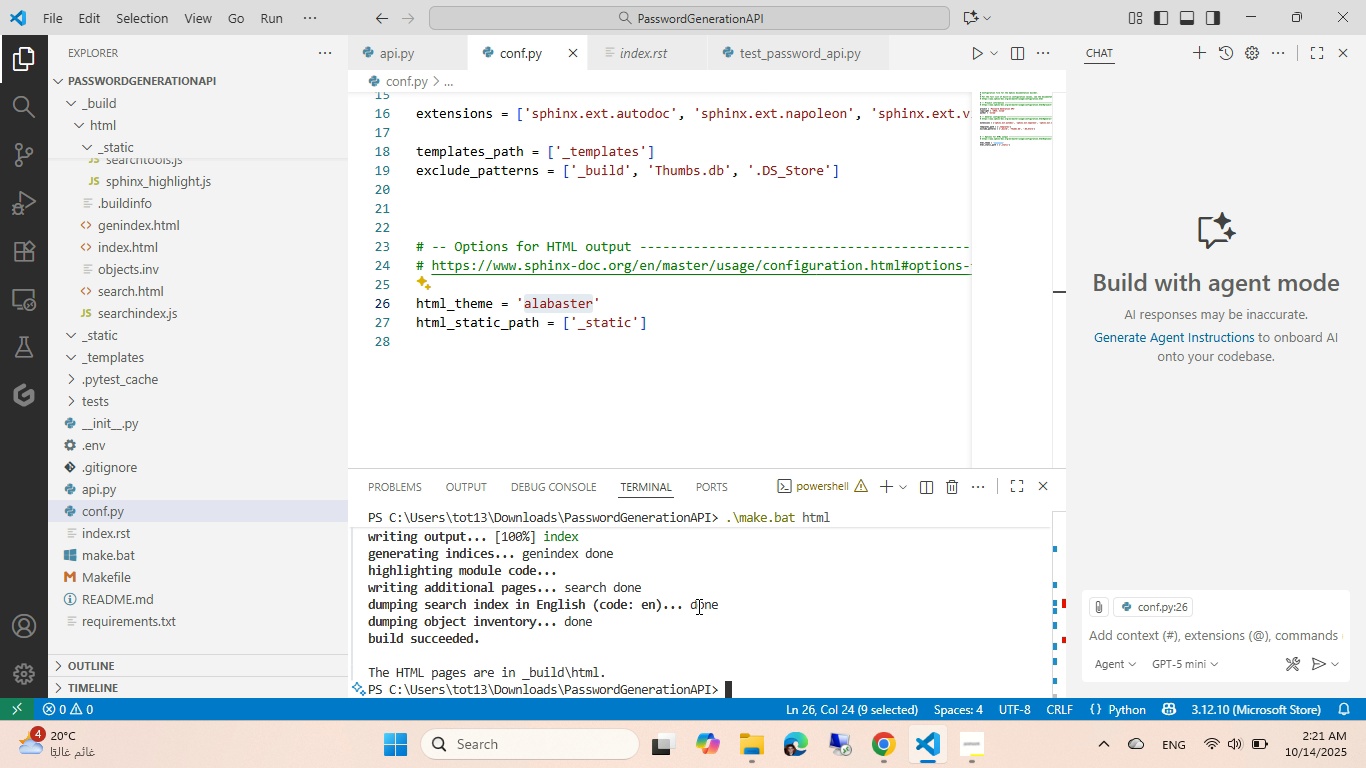 
left_click([697, 606])
 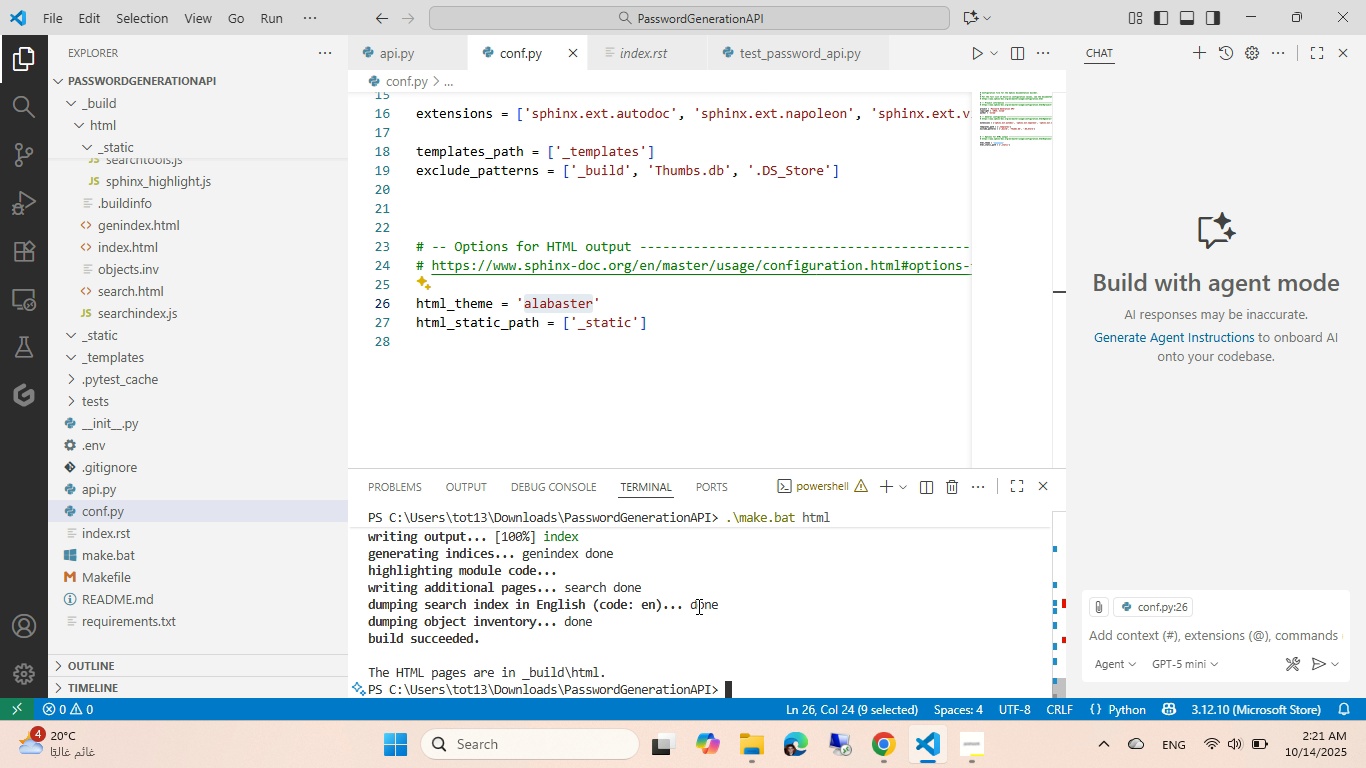 
key(ArrowUp)
 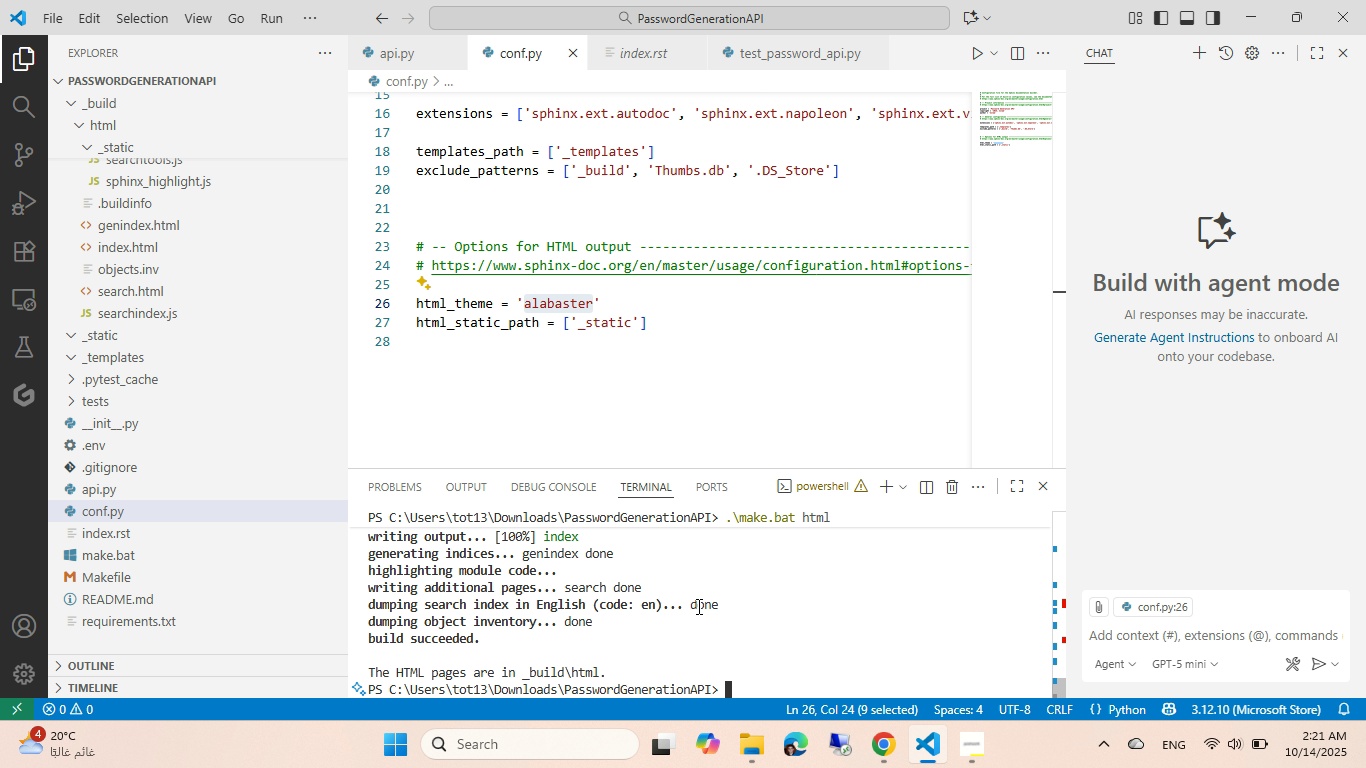 
key(ArrowUp)
 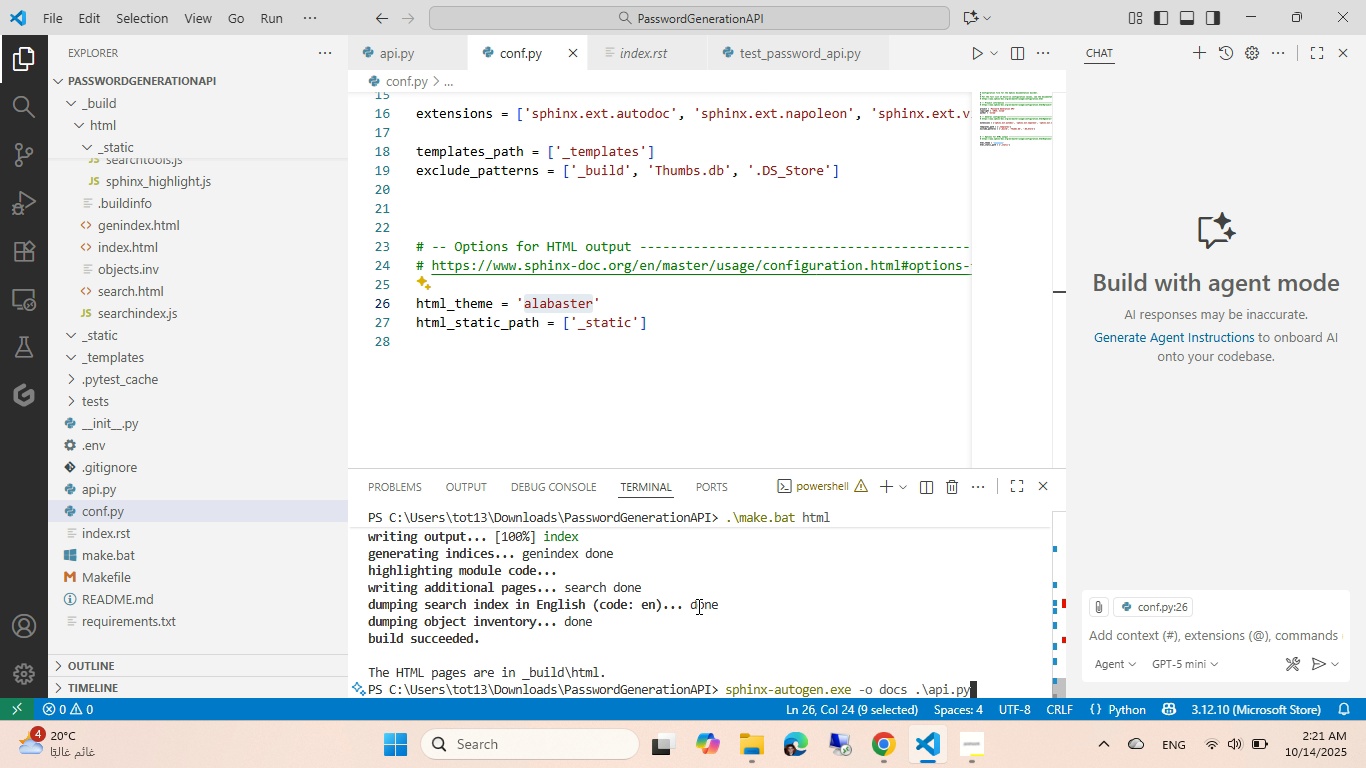 
key(Enter)
 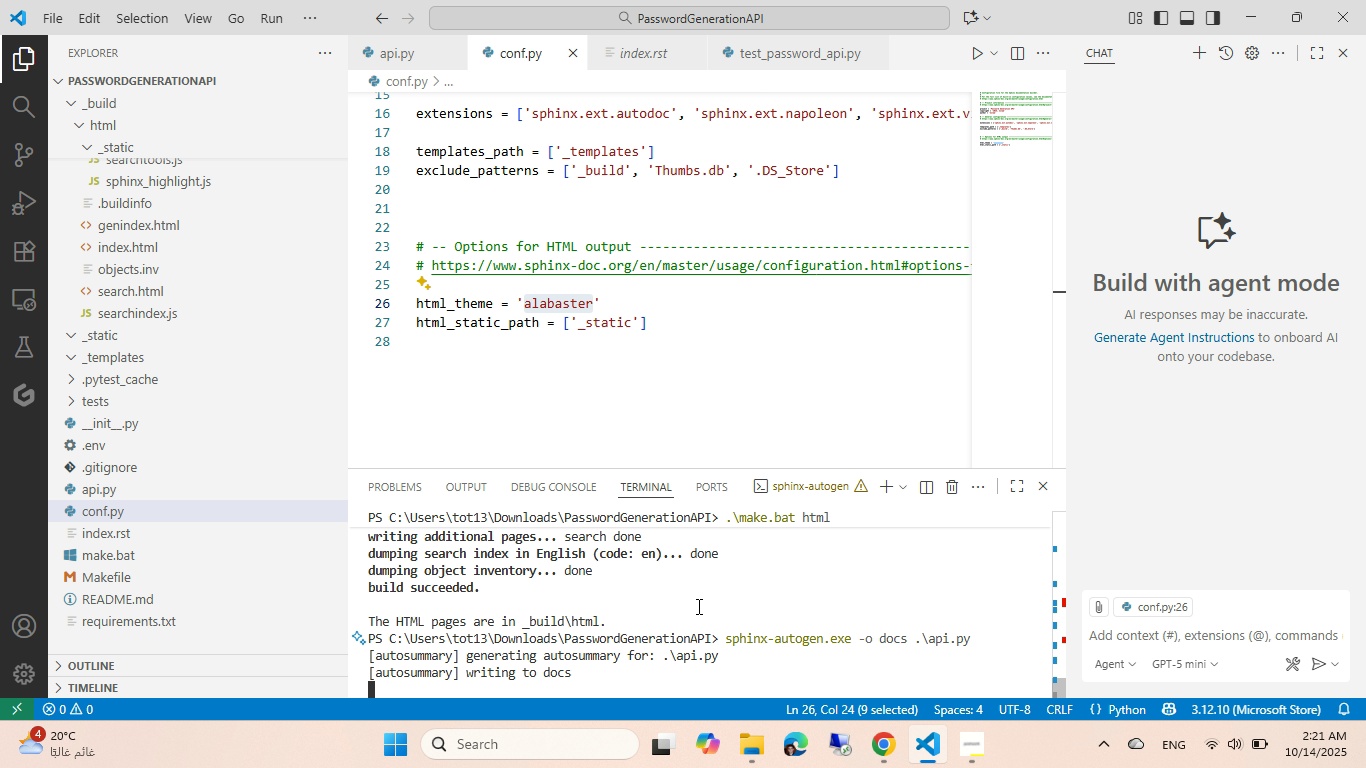 
key(ArrowUp)
 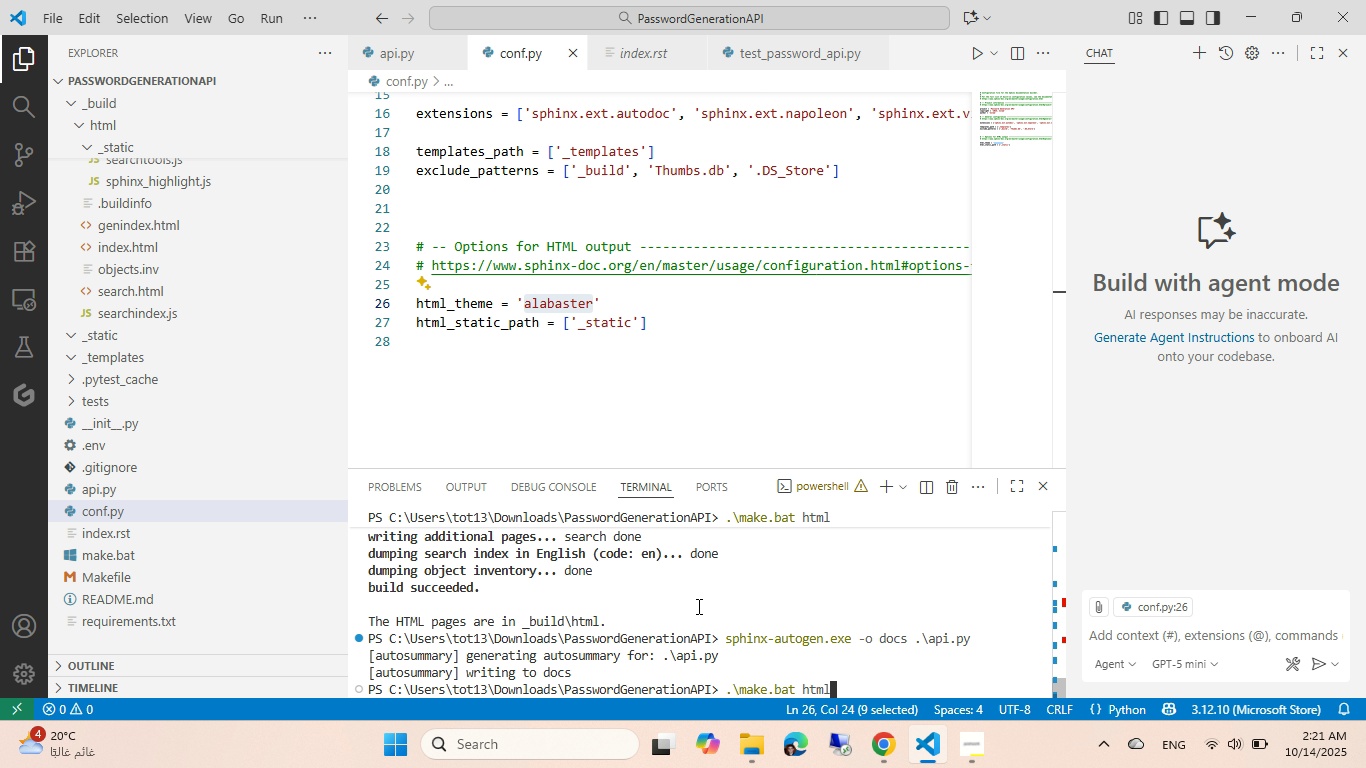 
key(ArrowUp)
 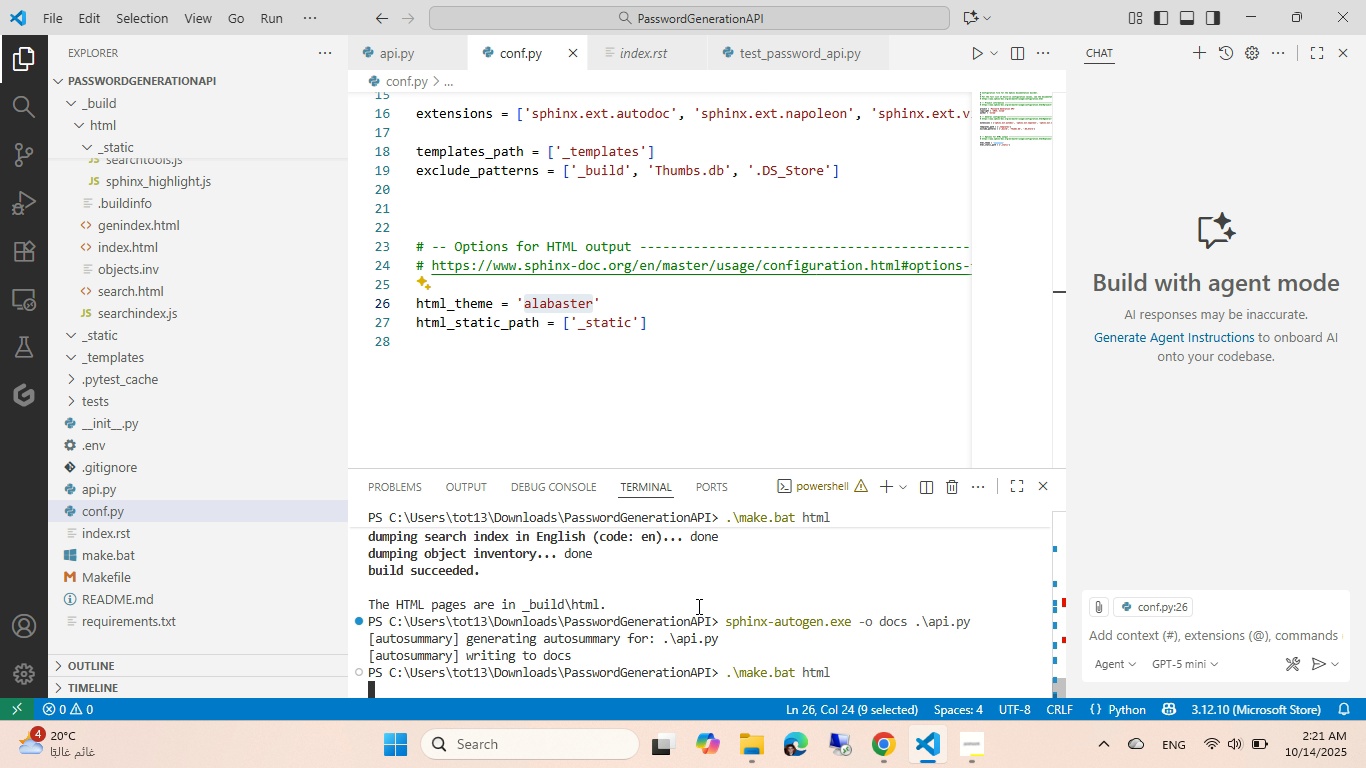 
key(Enter)
 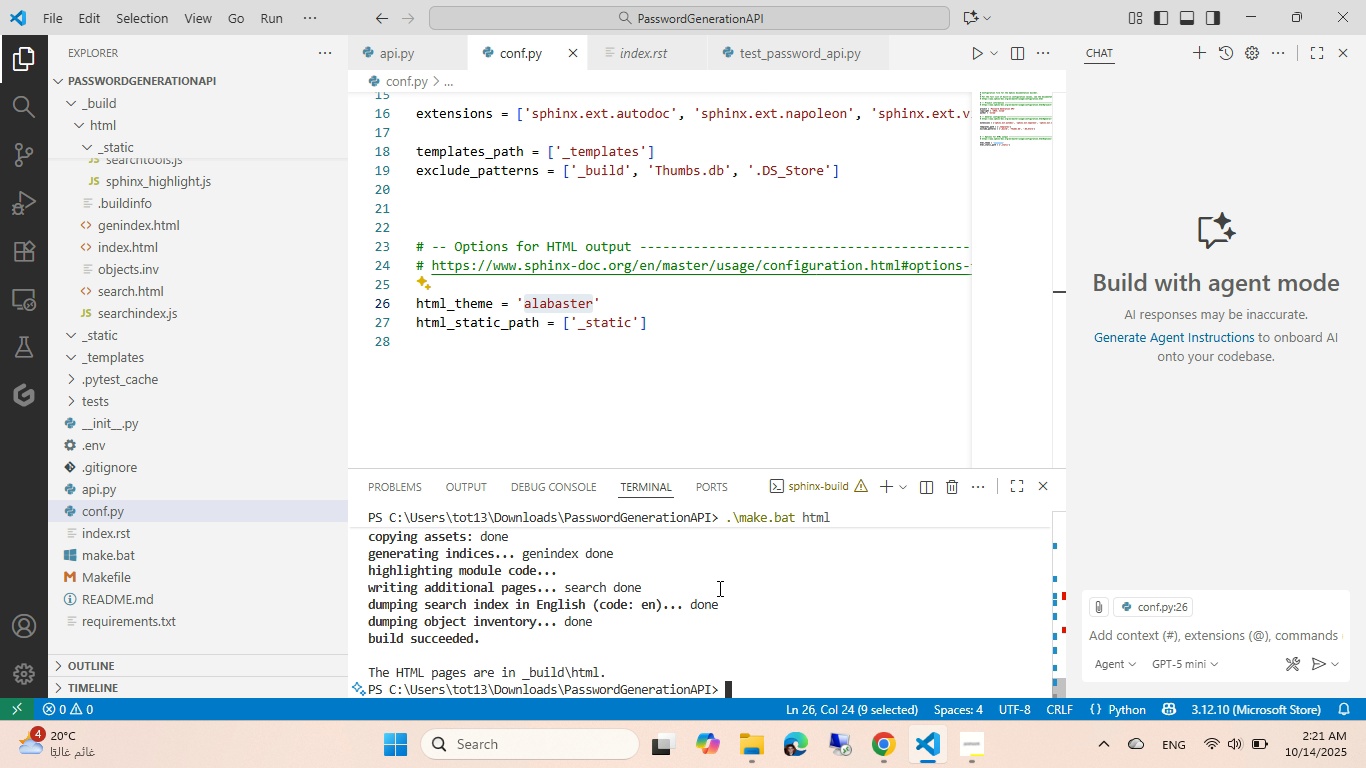 
wait(6.9)
 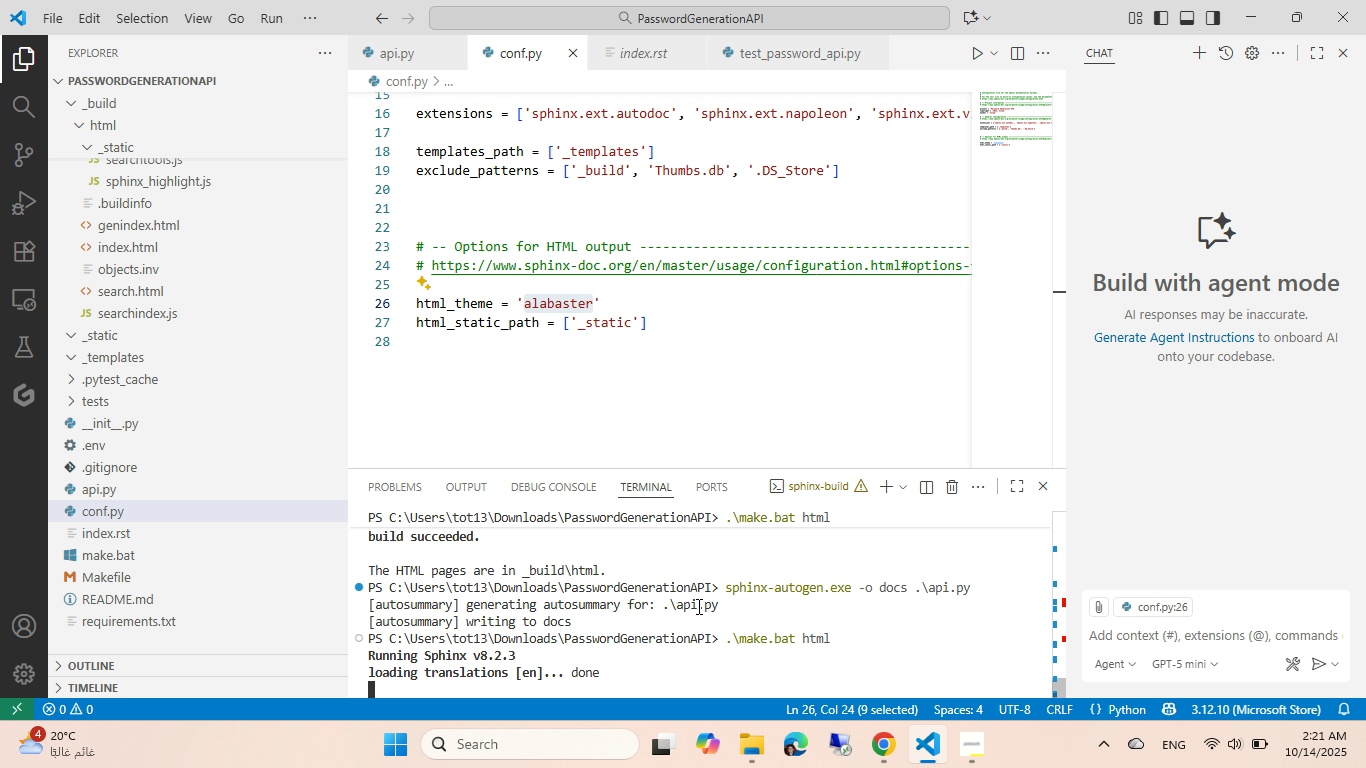 
left_click([747, 755])
 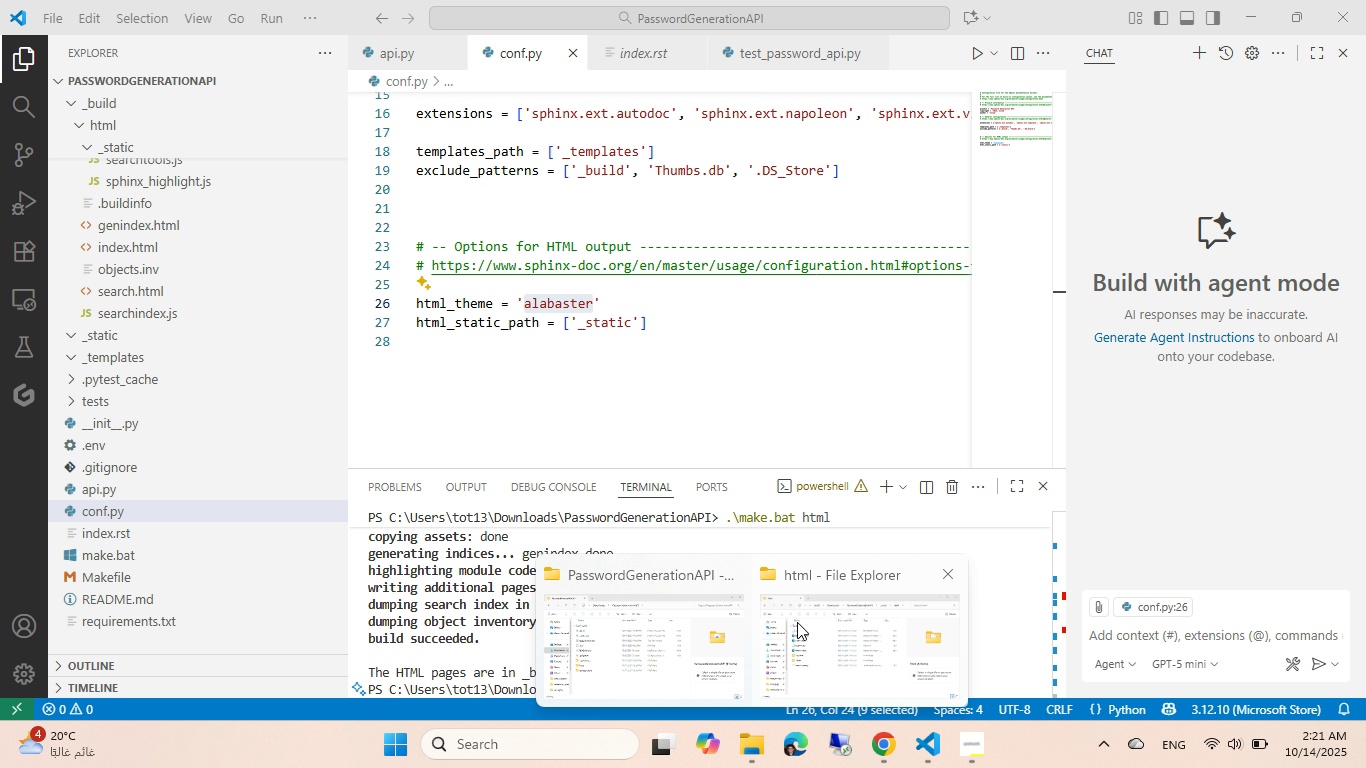 
left_click([797, 622])
 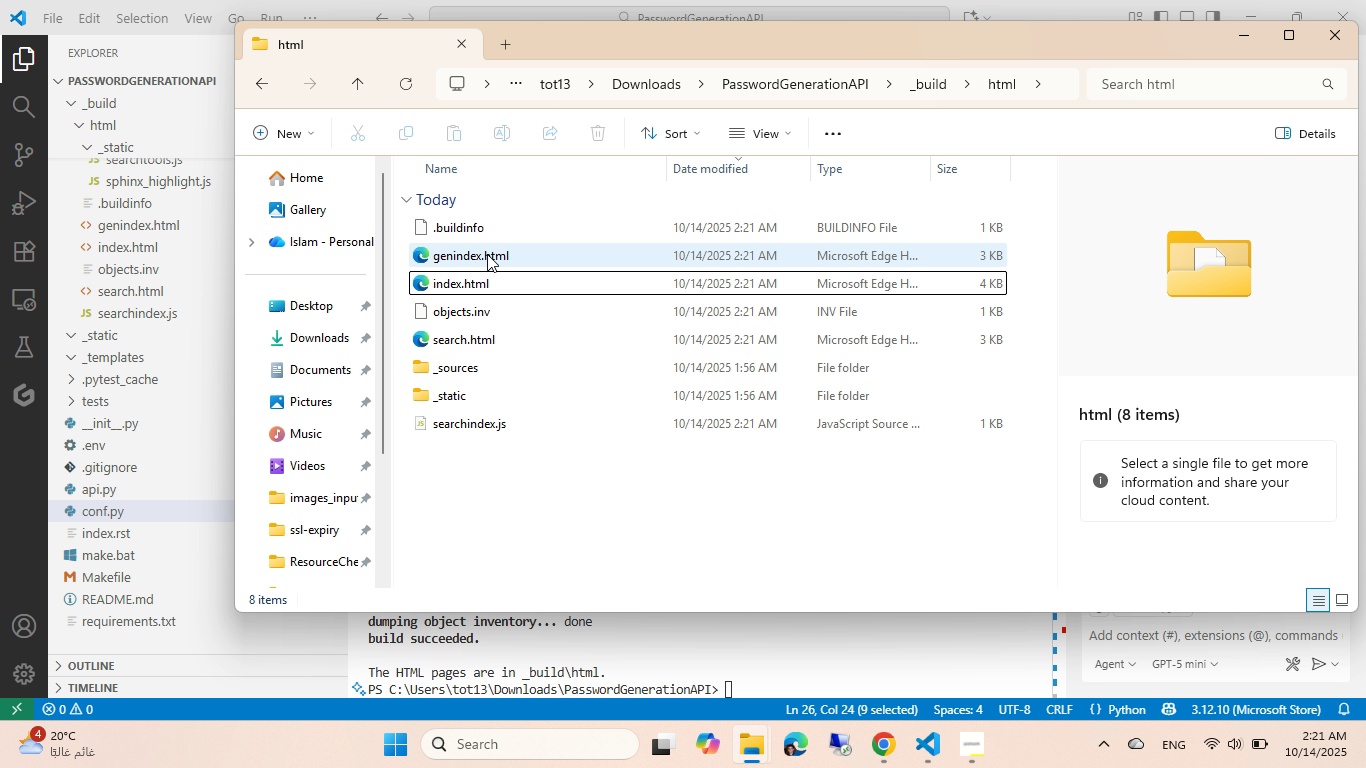 
double_click([486, 252])
 